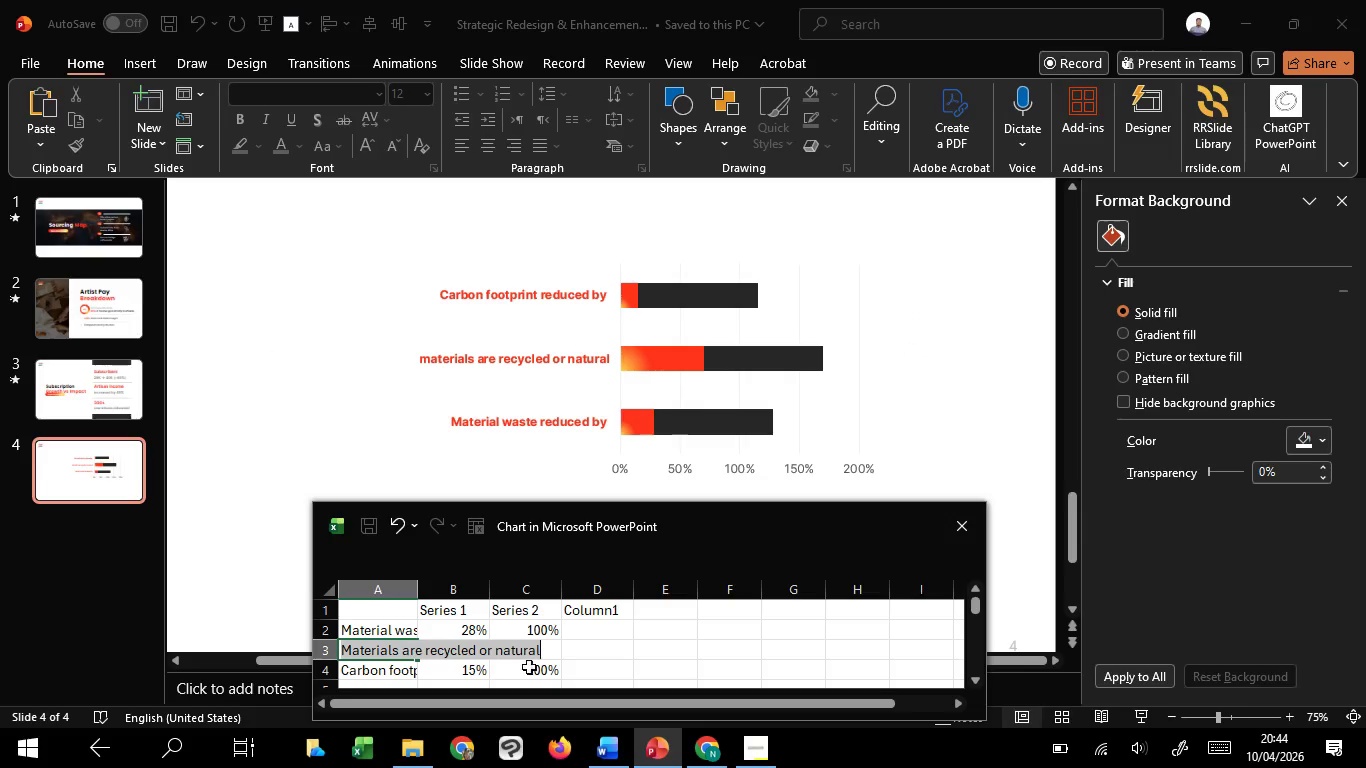 
key(Control+C)
 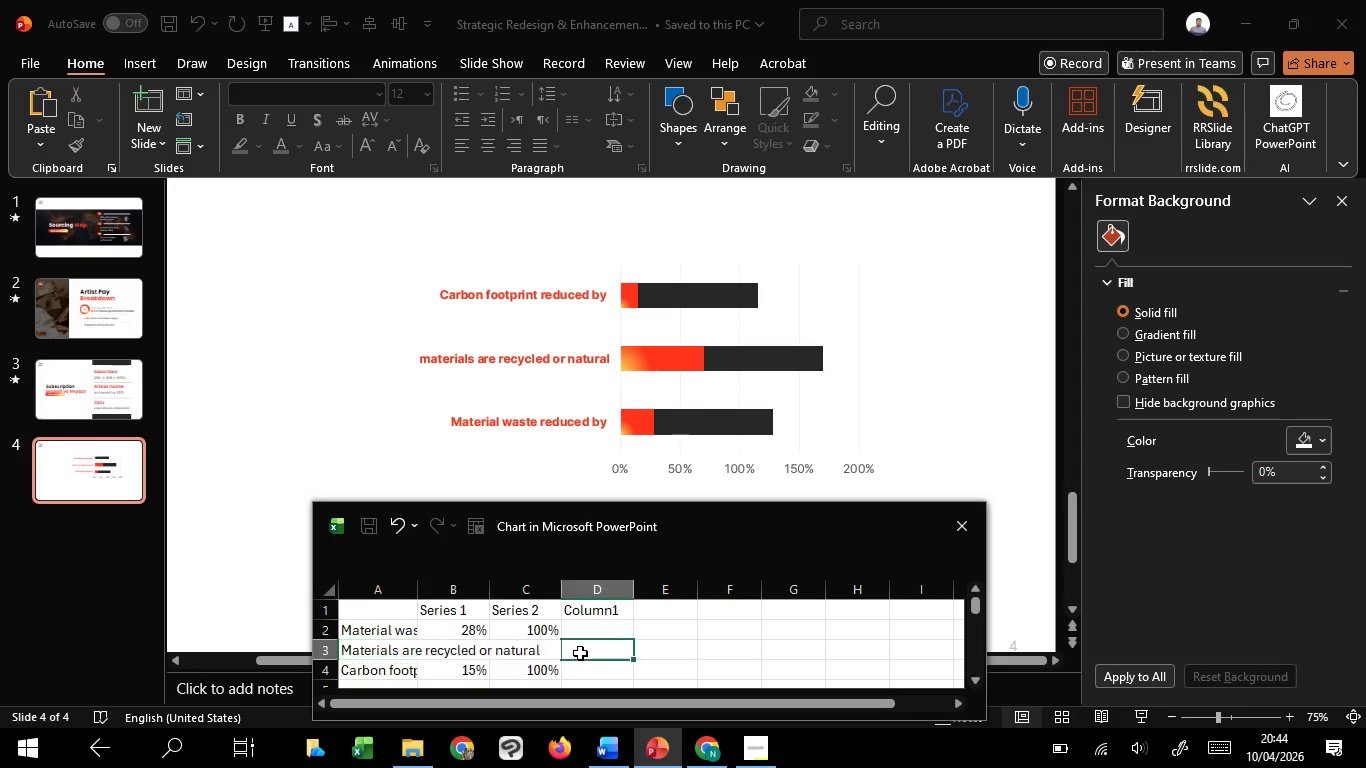 
left_click([580, 653])
 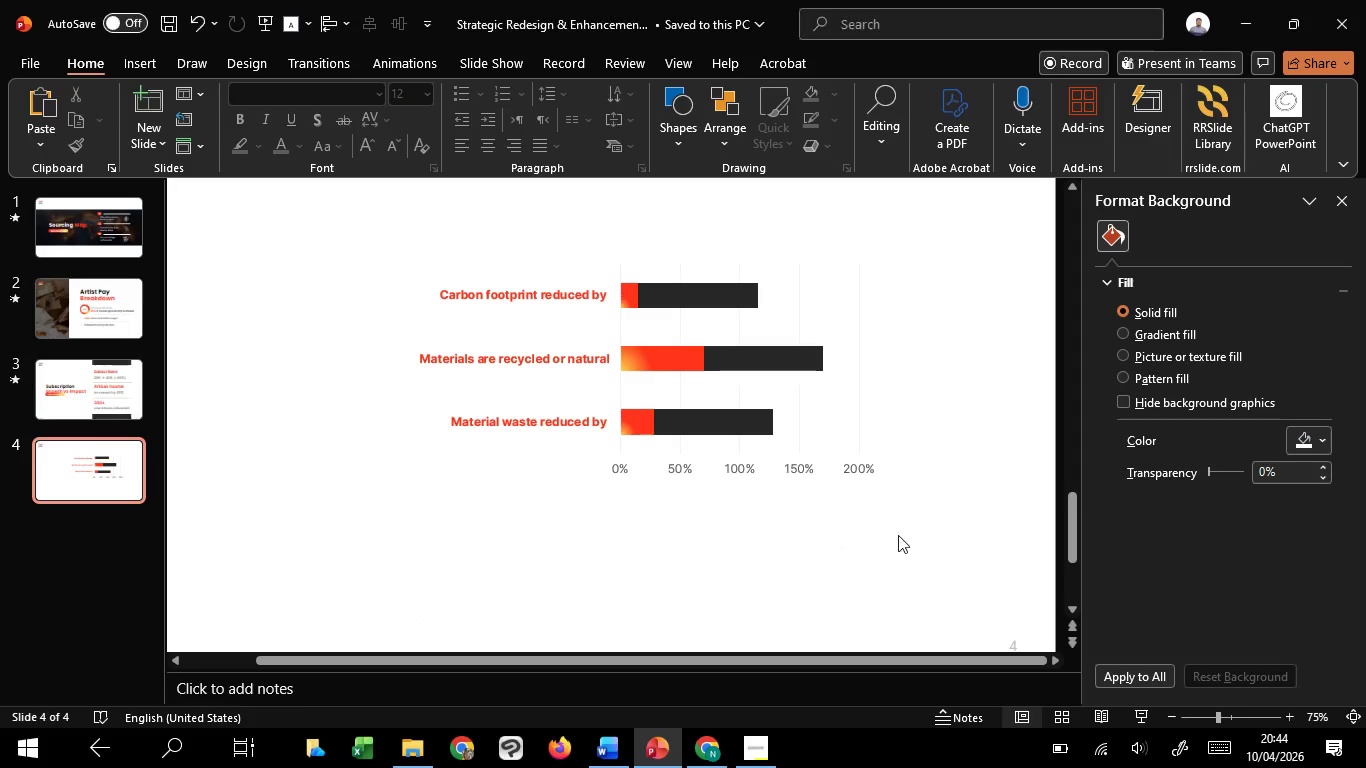 
left_click([506, 424])
 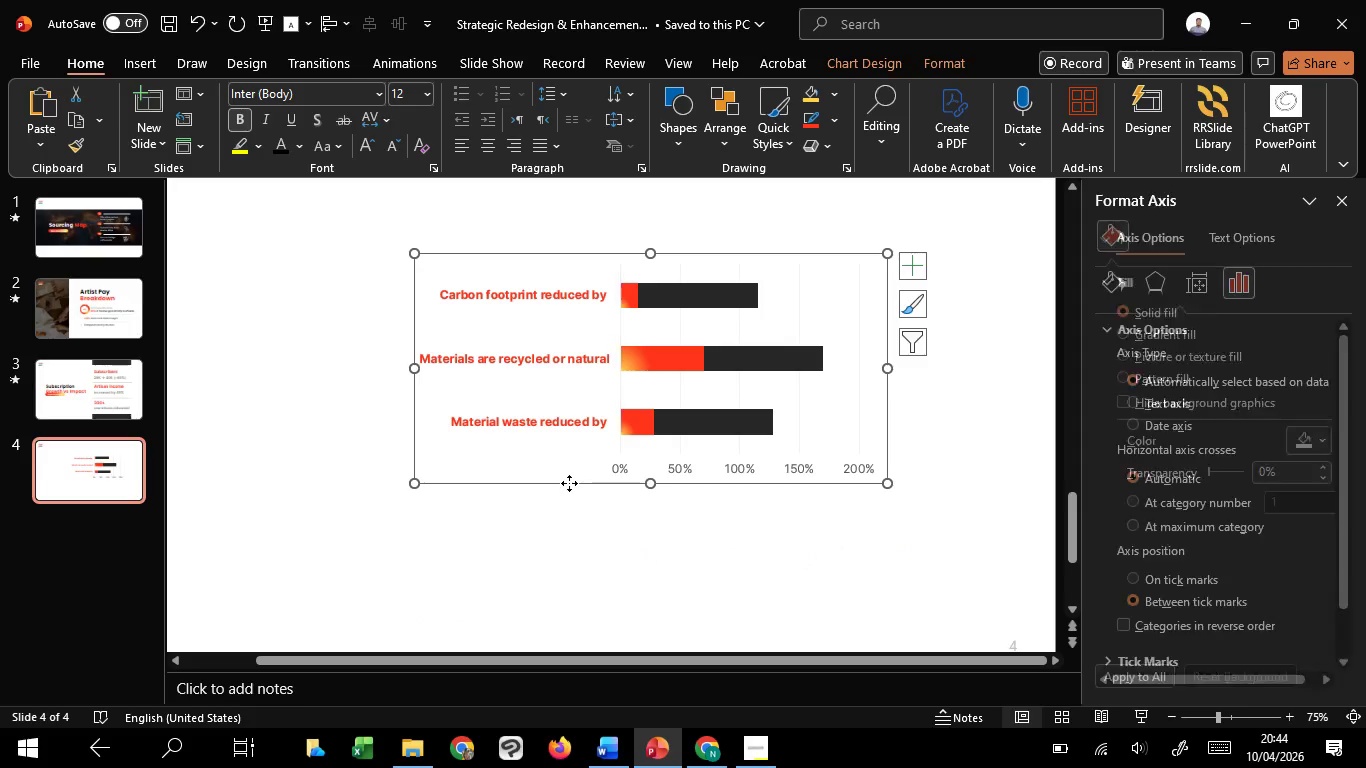 
left_click([569, 483])
 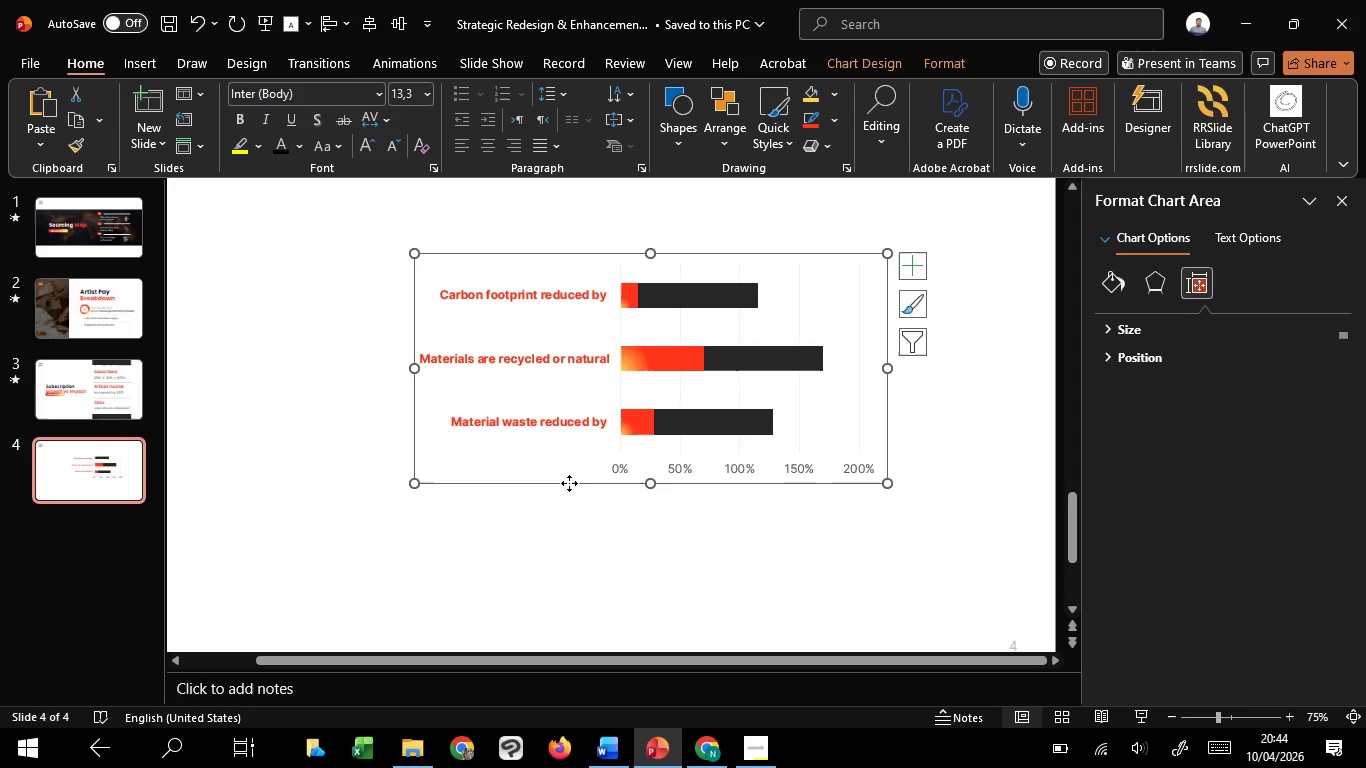 
left_click_drag(start_coordinate=[569, 483], to_coordinate=[570, 514])
 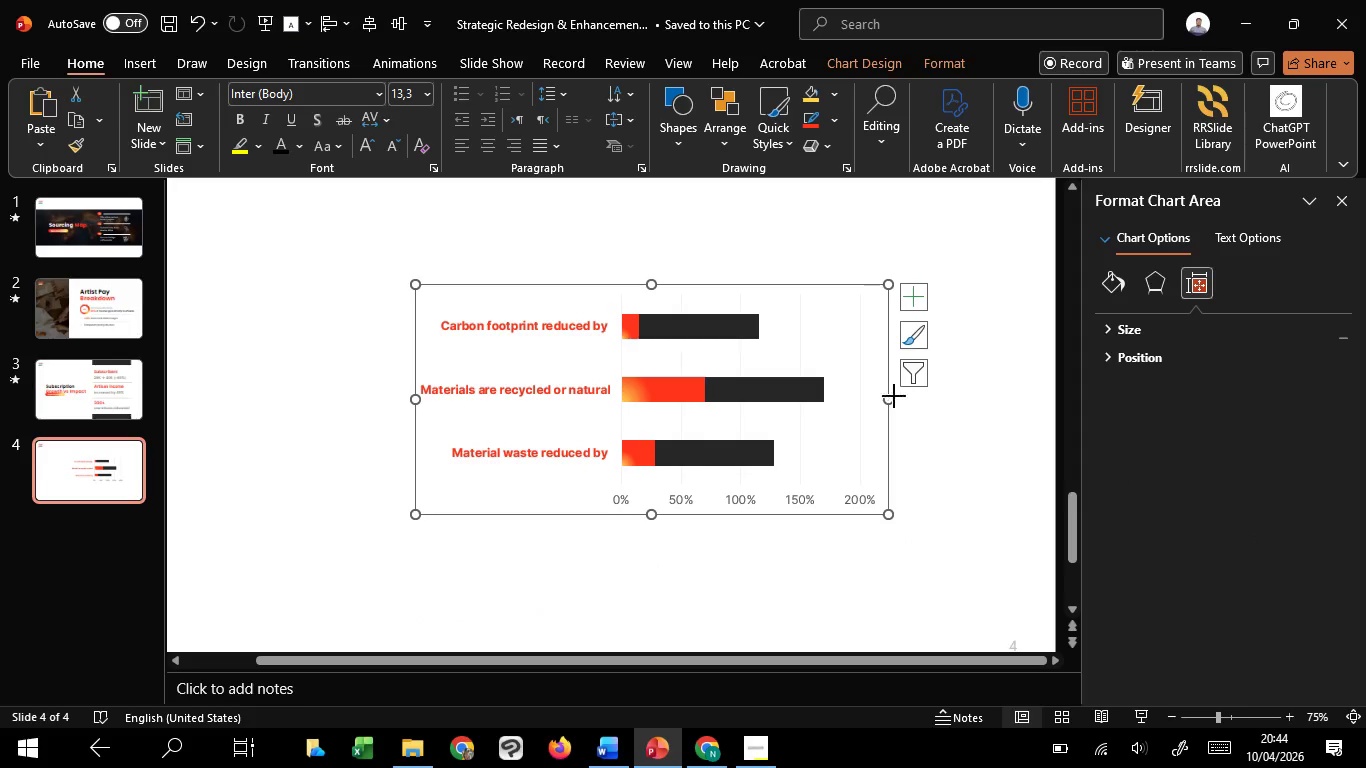 
left_click_drag(start_coordinate=[894, 396], to_coordinate=[972, 409])
 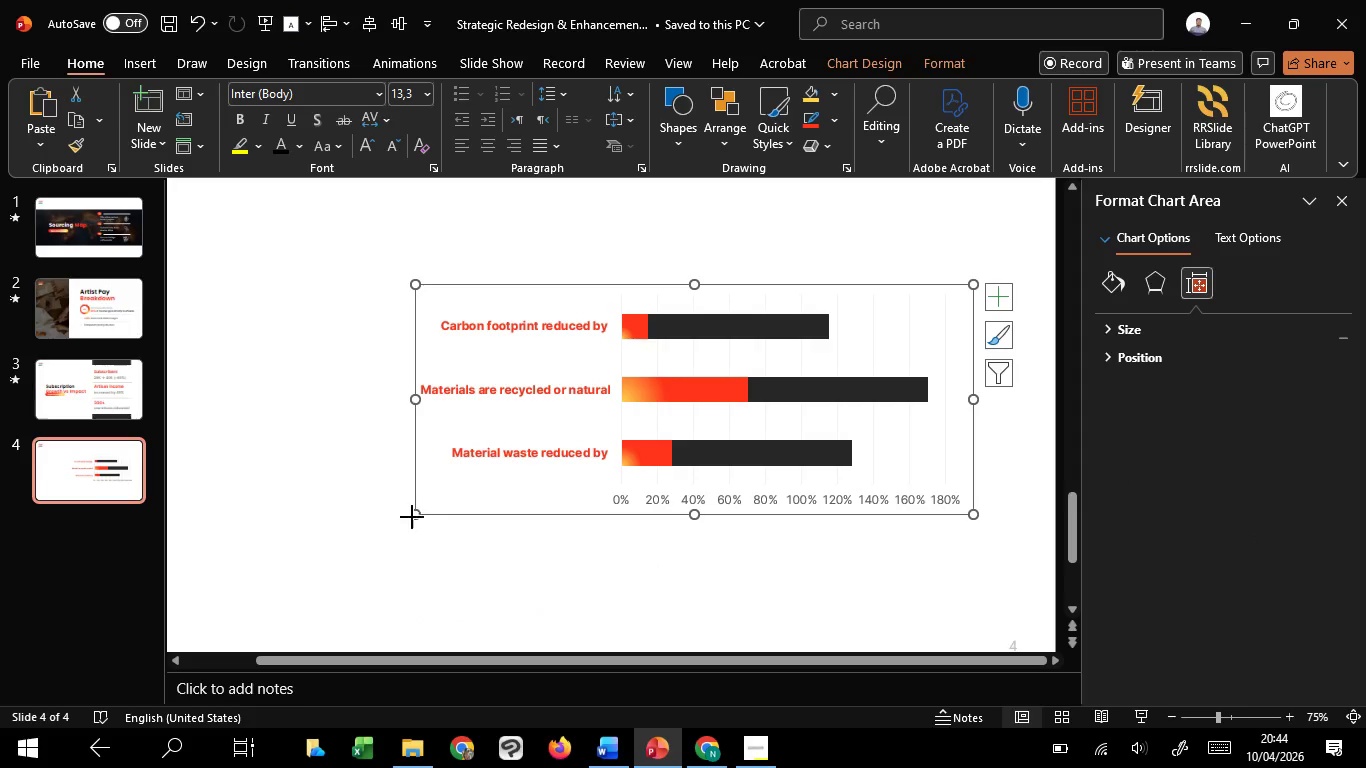 
left_click_drag(start_coordinate=[412, 517], to_coordinate=[497, 522])
 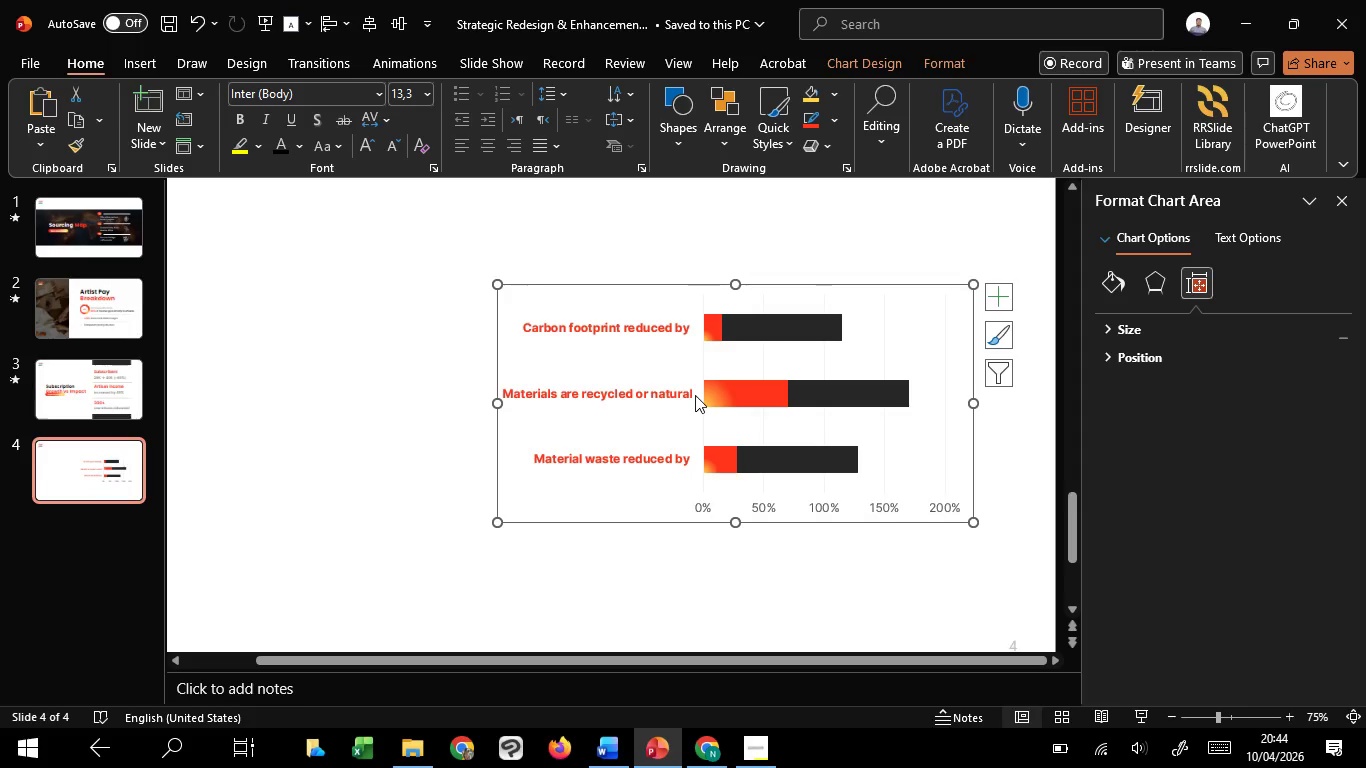 
left_click([696, 395])
 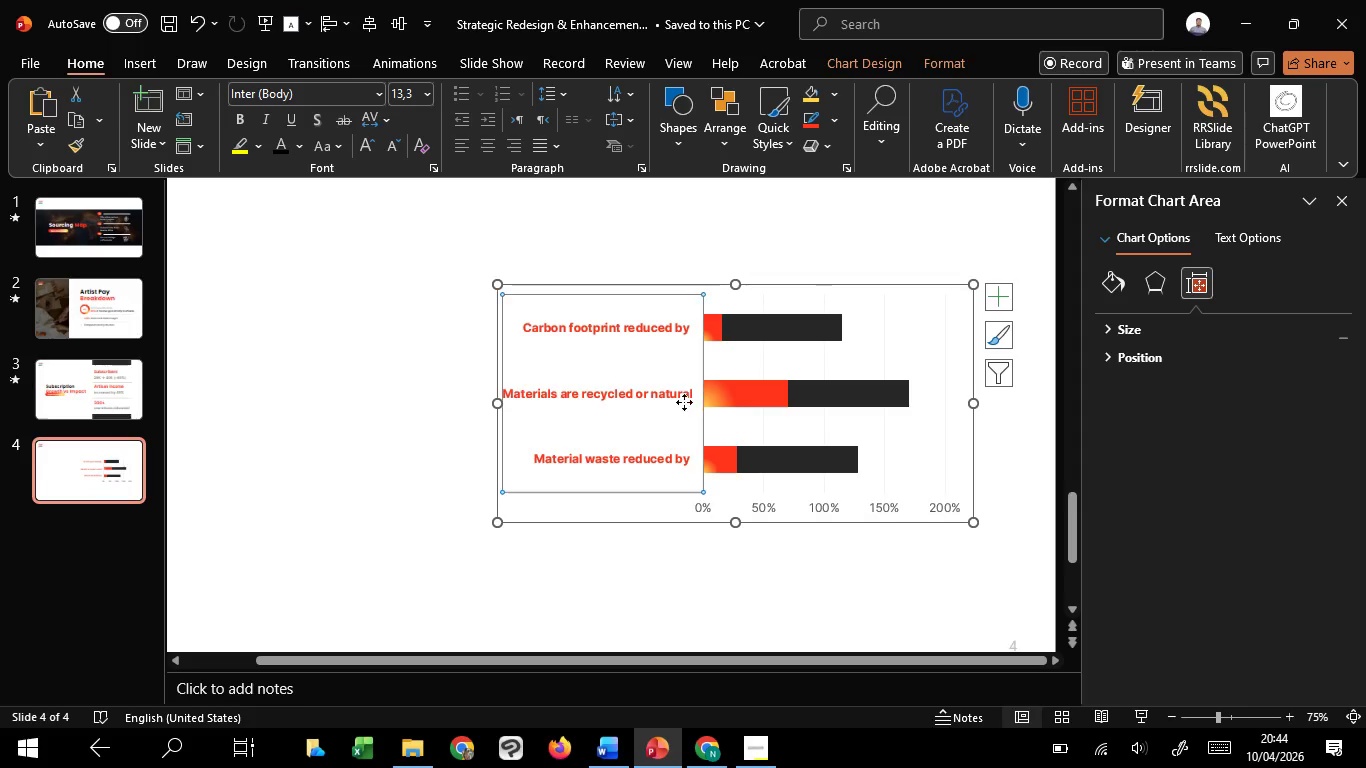 
left_click([684, 402])
 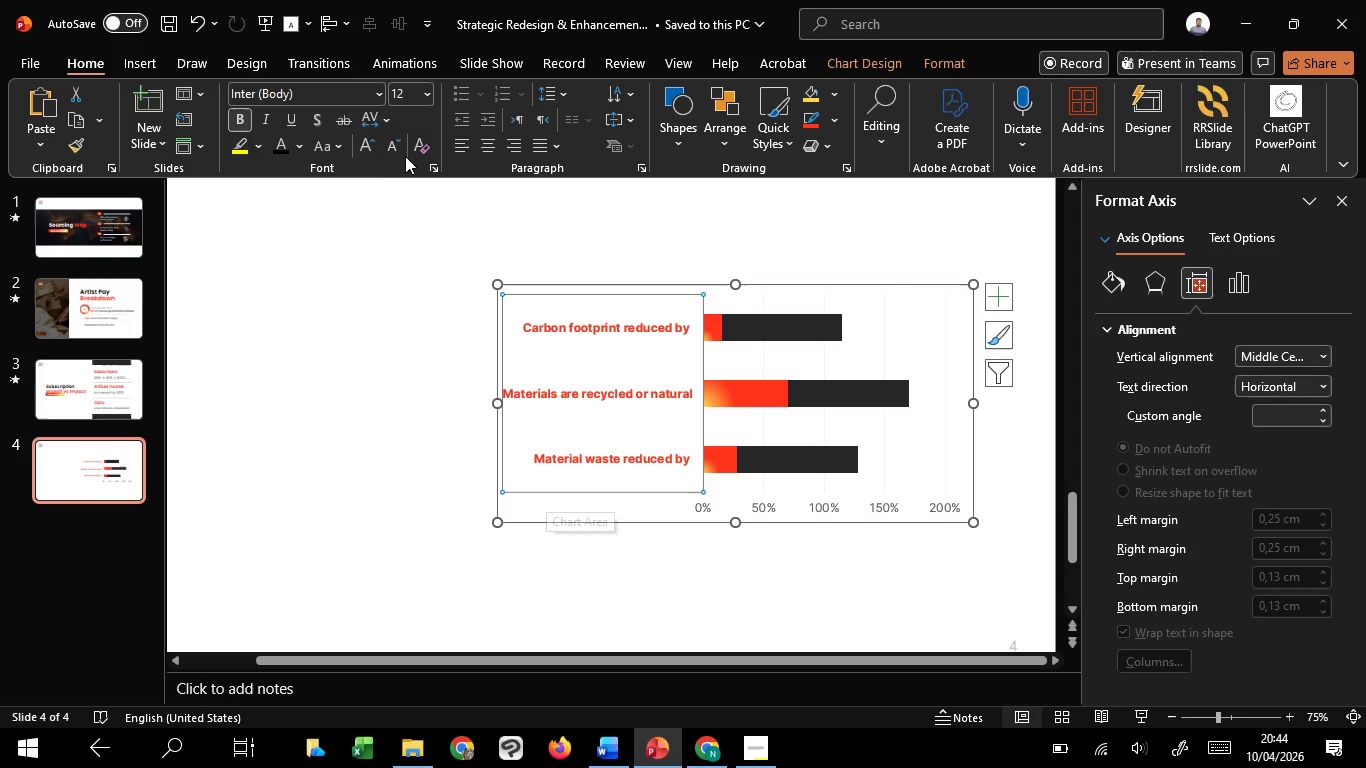 
double_click([394, 145])
 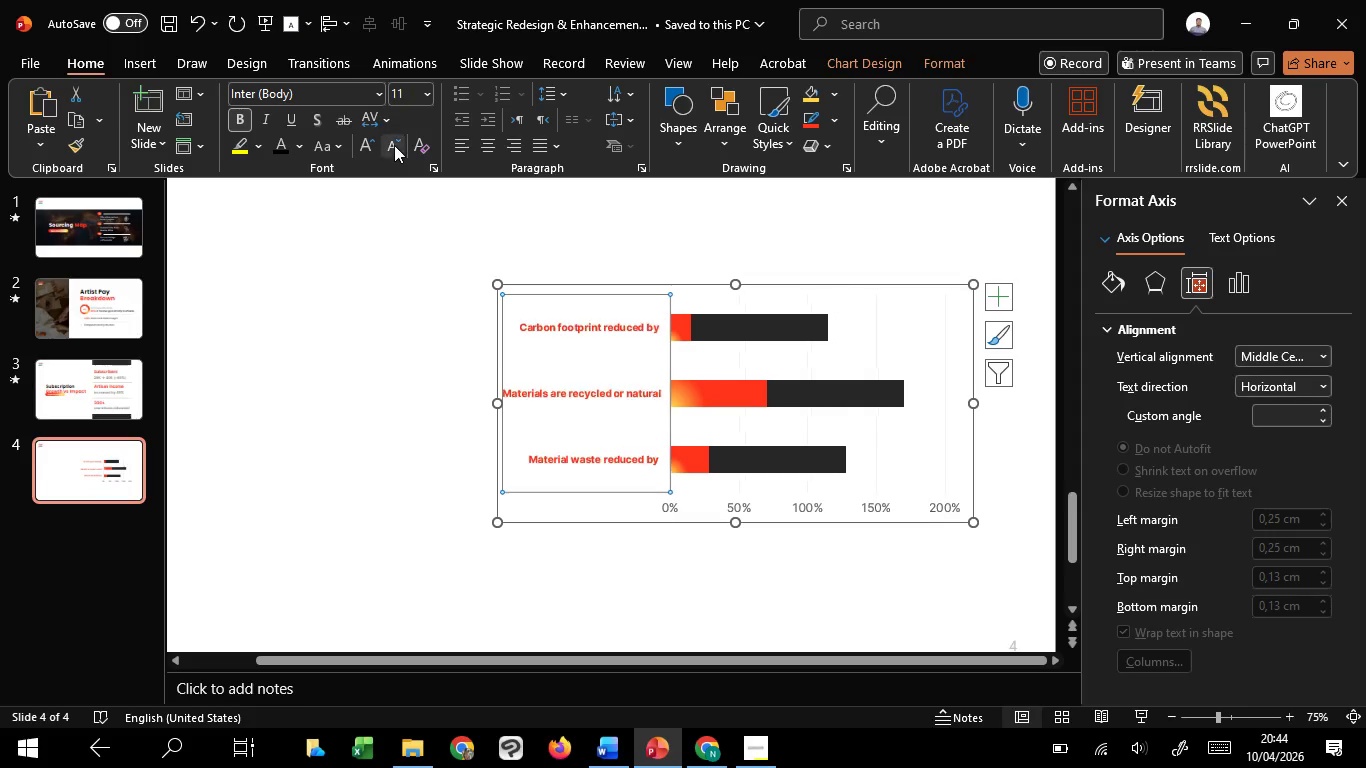 
triple_click([394, 145])
 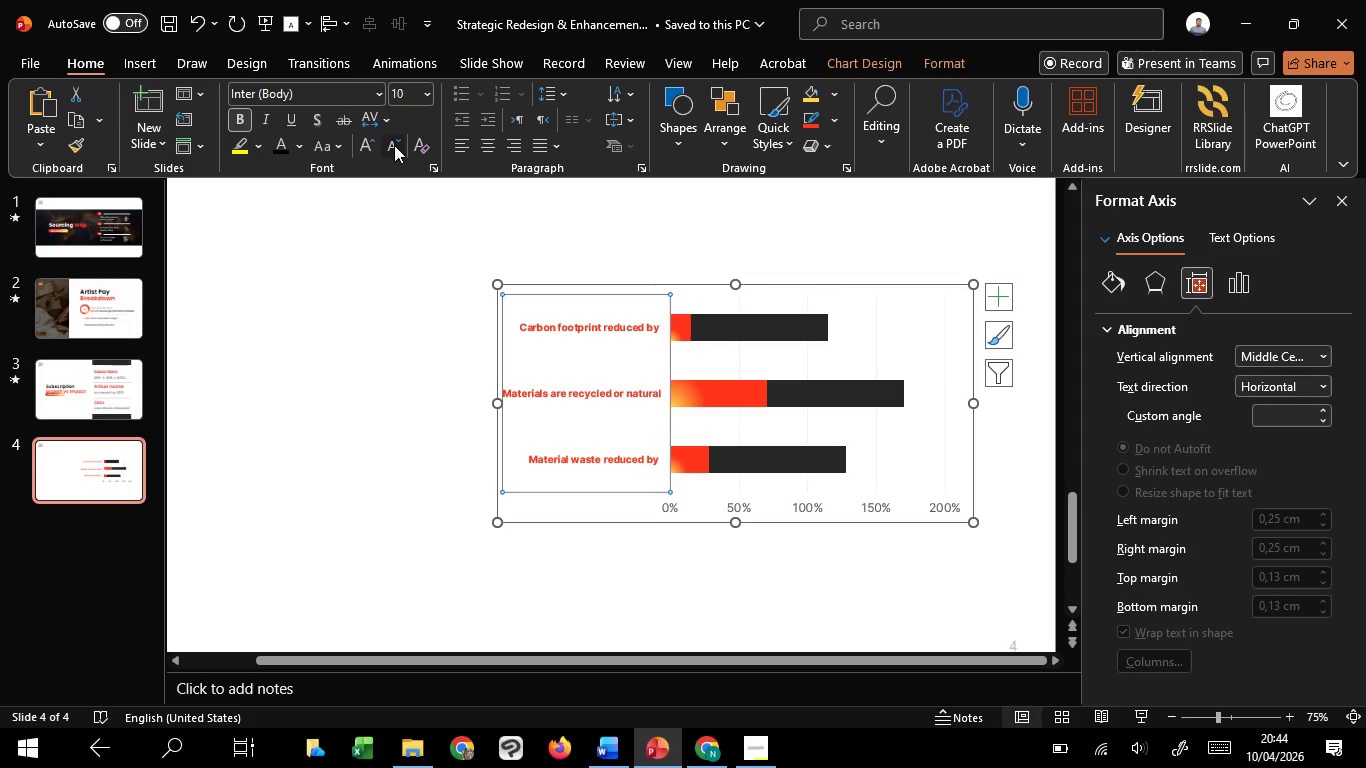 
triple_click([394, 145])
 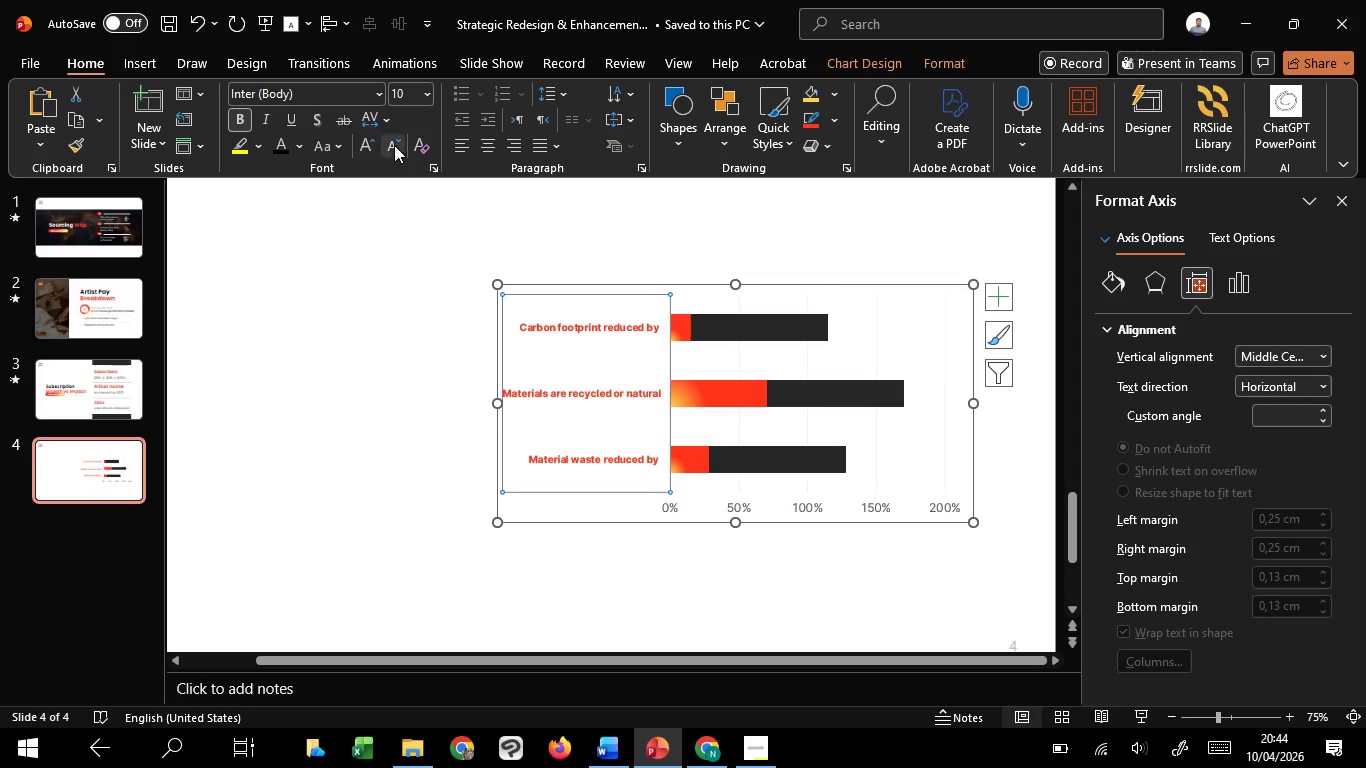 
triple_click([394, 145])
 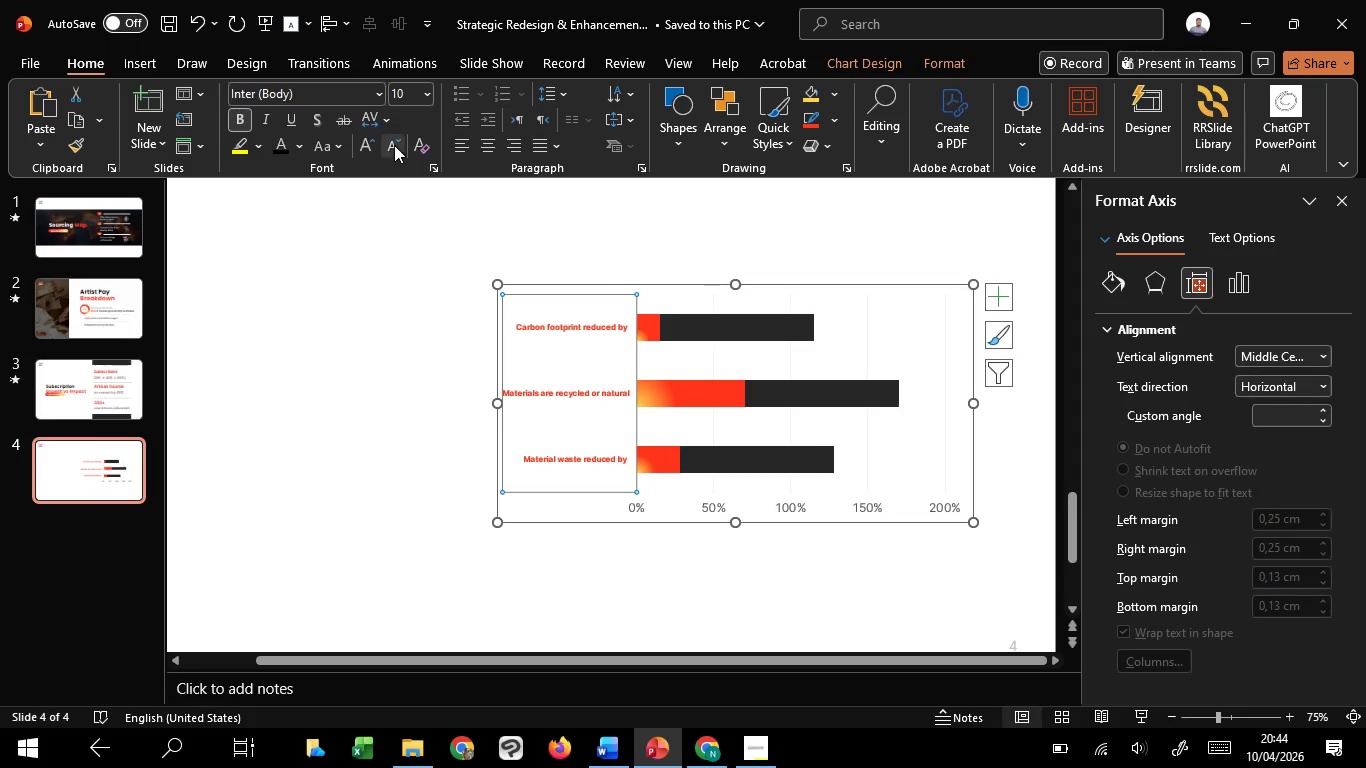 
triple_click([394, 145])
 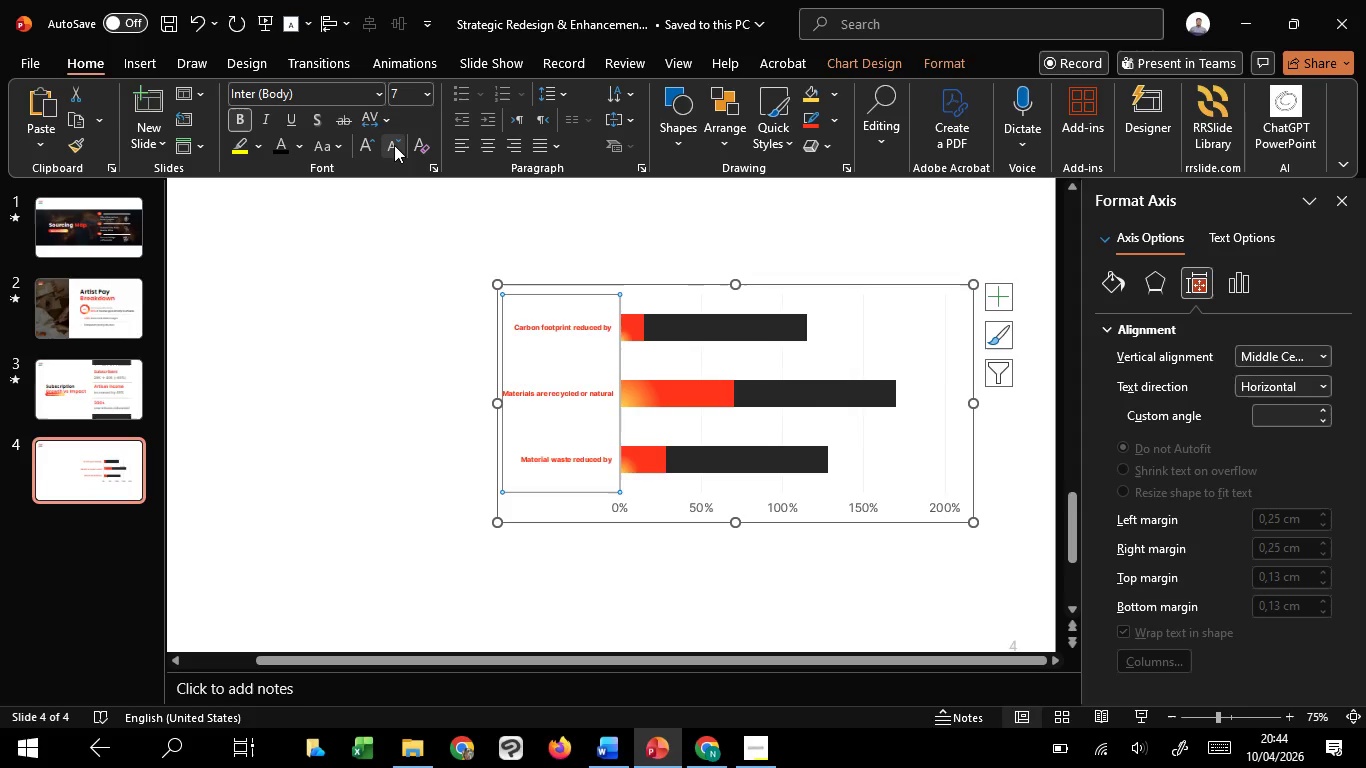 
triple_click([394, 145])
 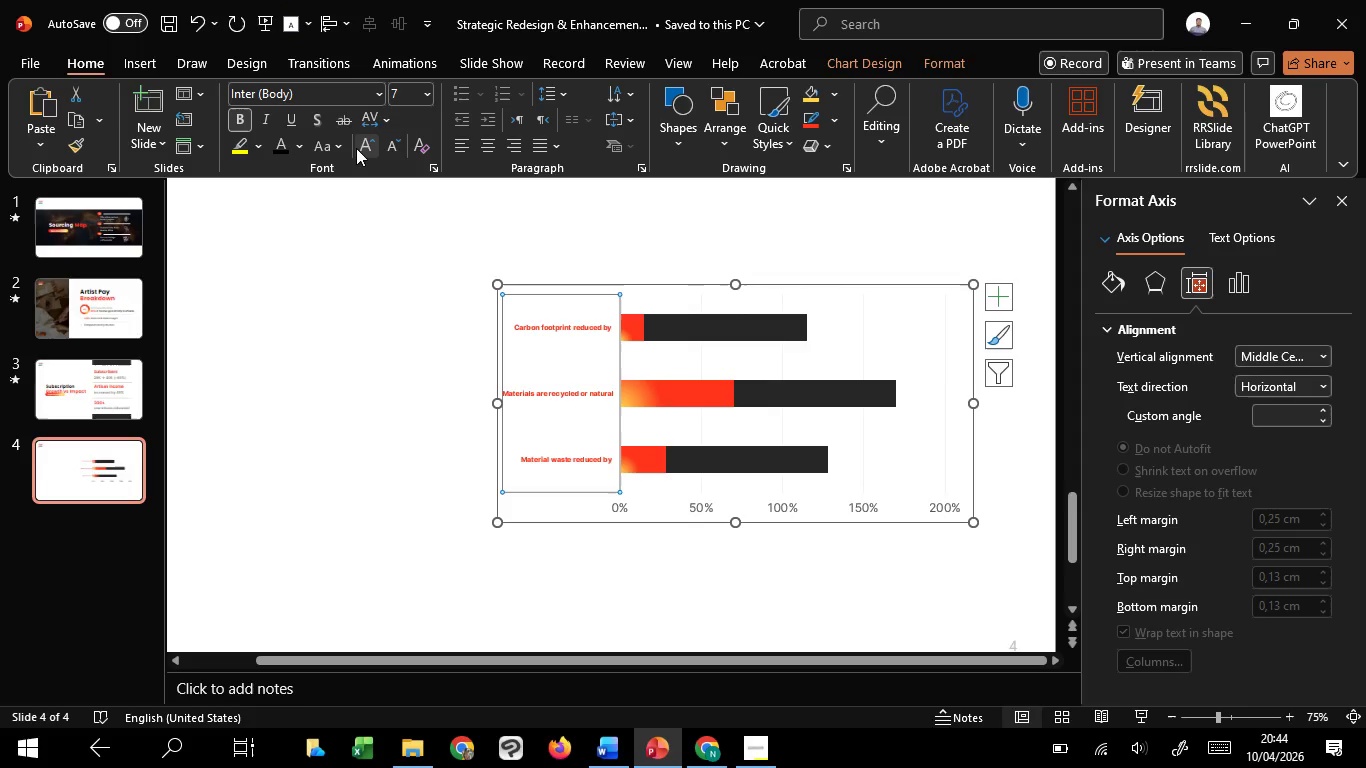 
left_click([356, 148])
 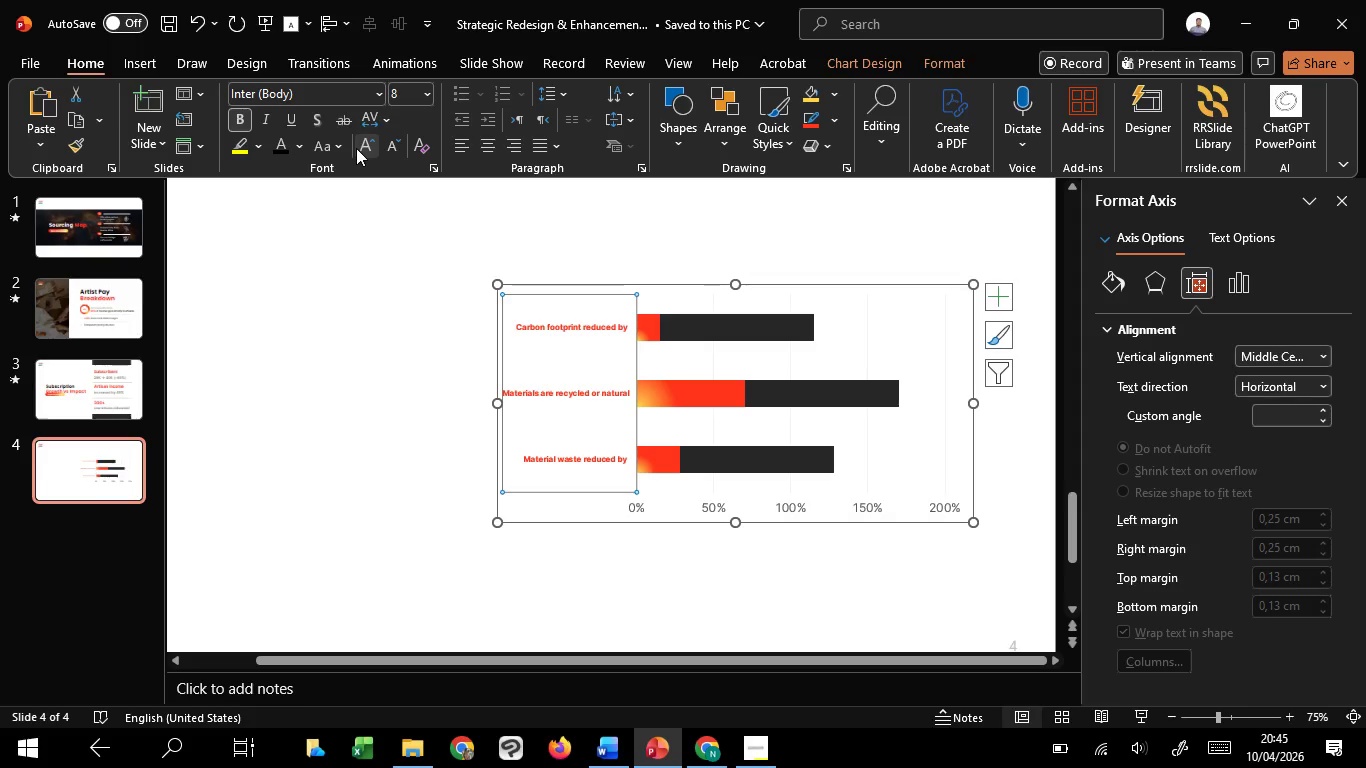 
double_click([356, 148])
 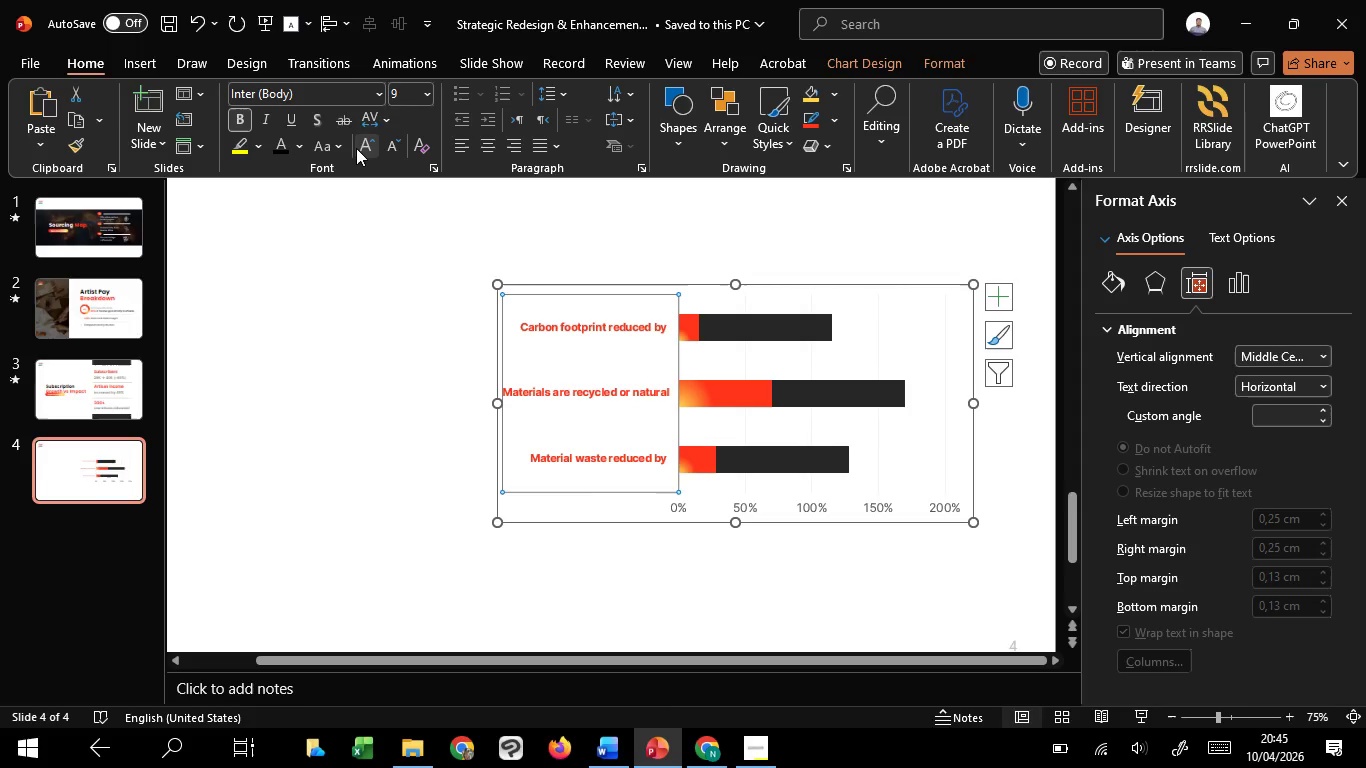 
triple_click([356, 148])
 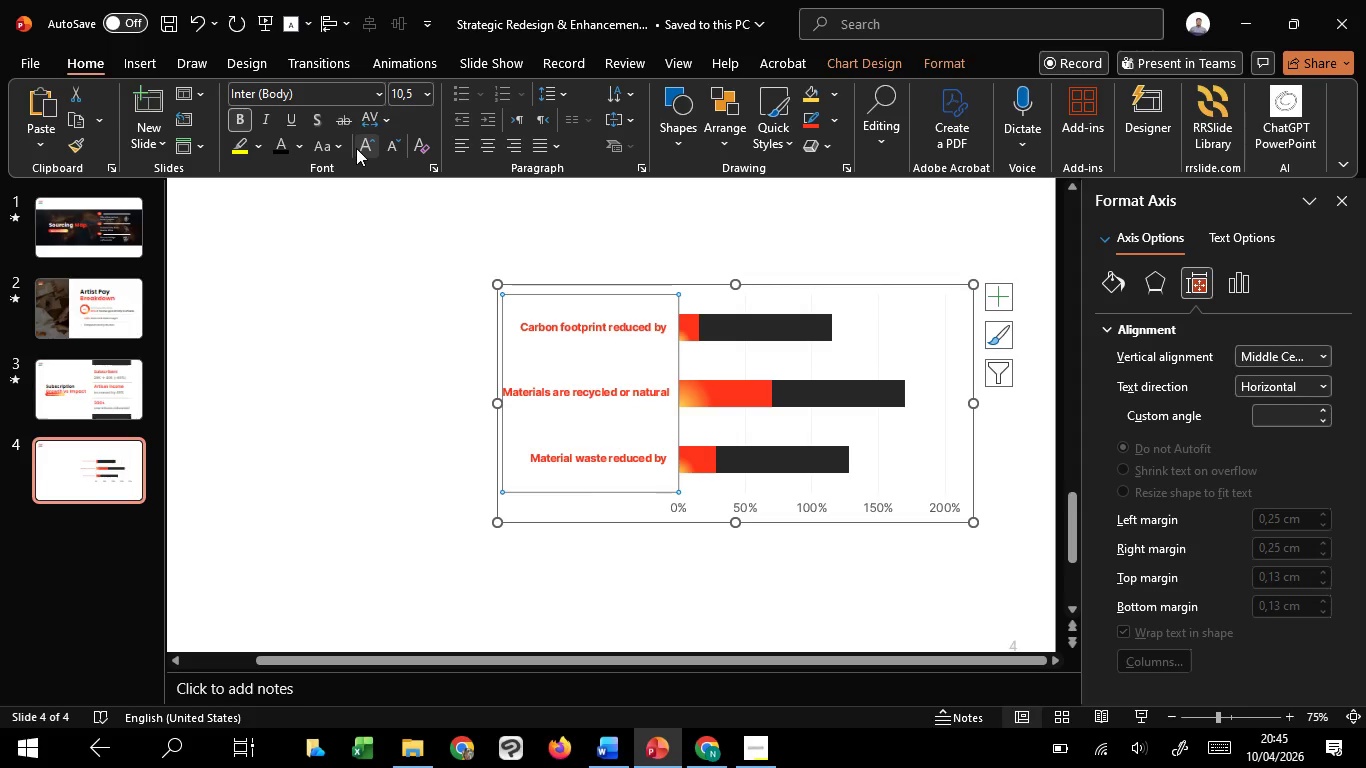 
triple_click([356, 148])
 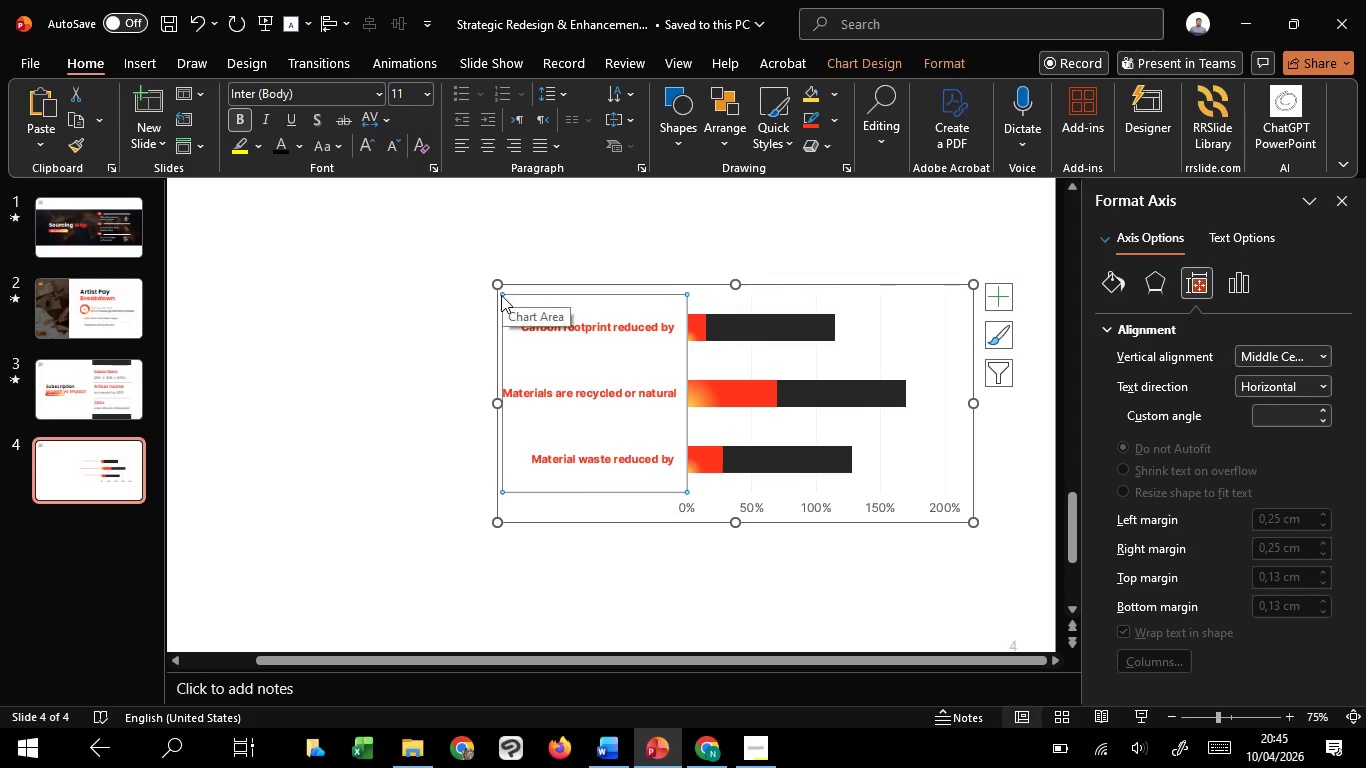 
left_click_drag(start_coordinate=[501, 295], to_coordinate=[555, 314])
 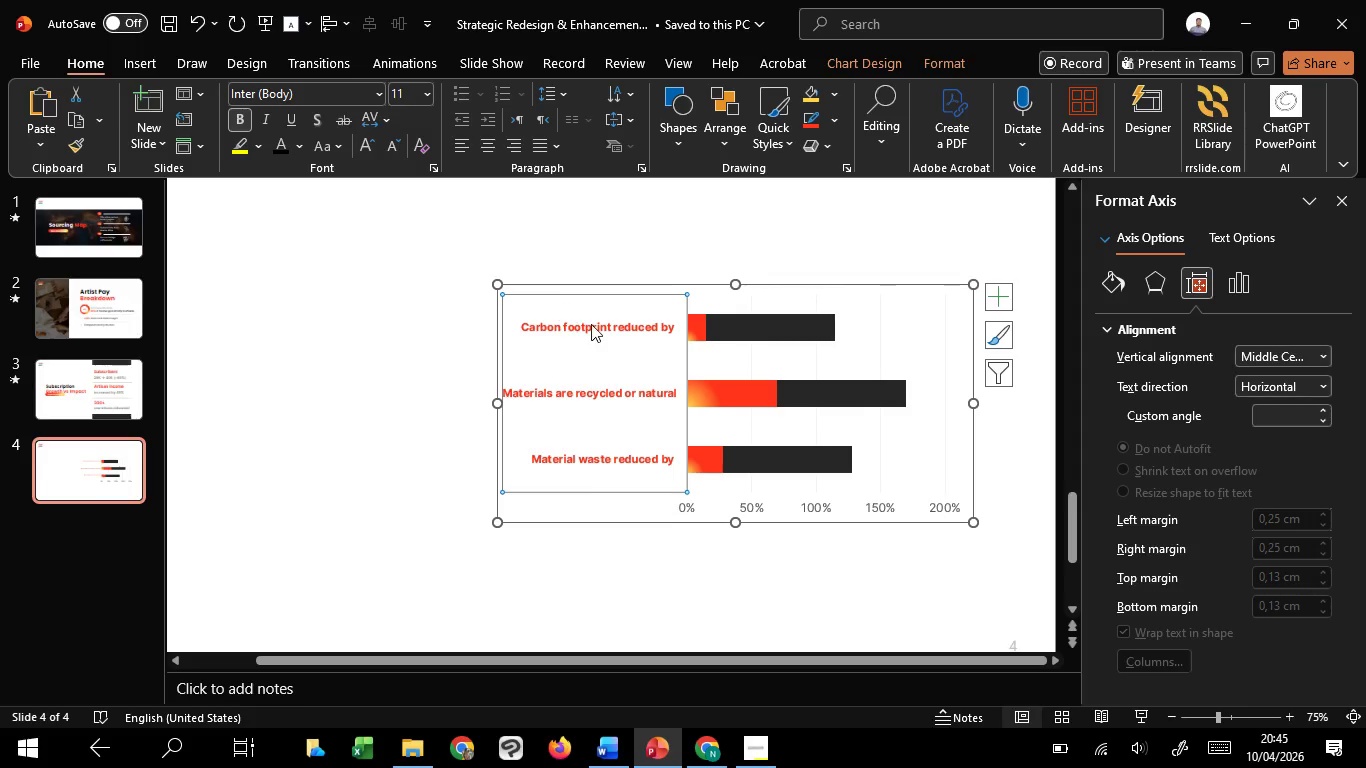 
key(Control+Shift+G)
 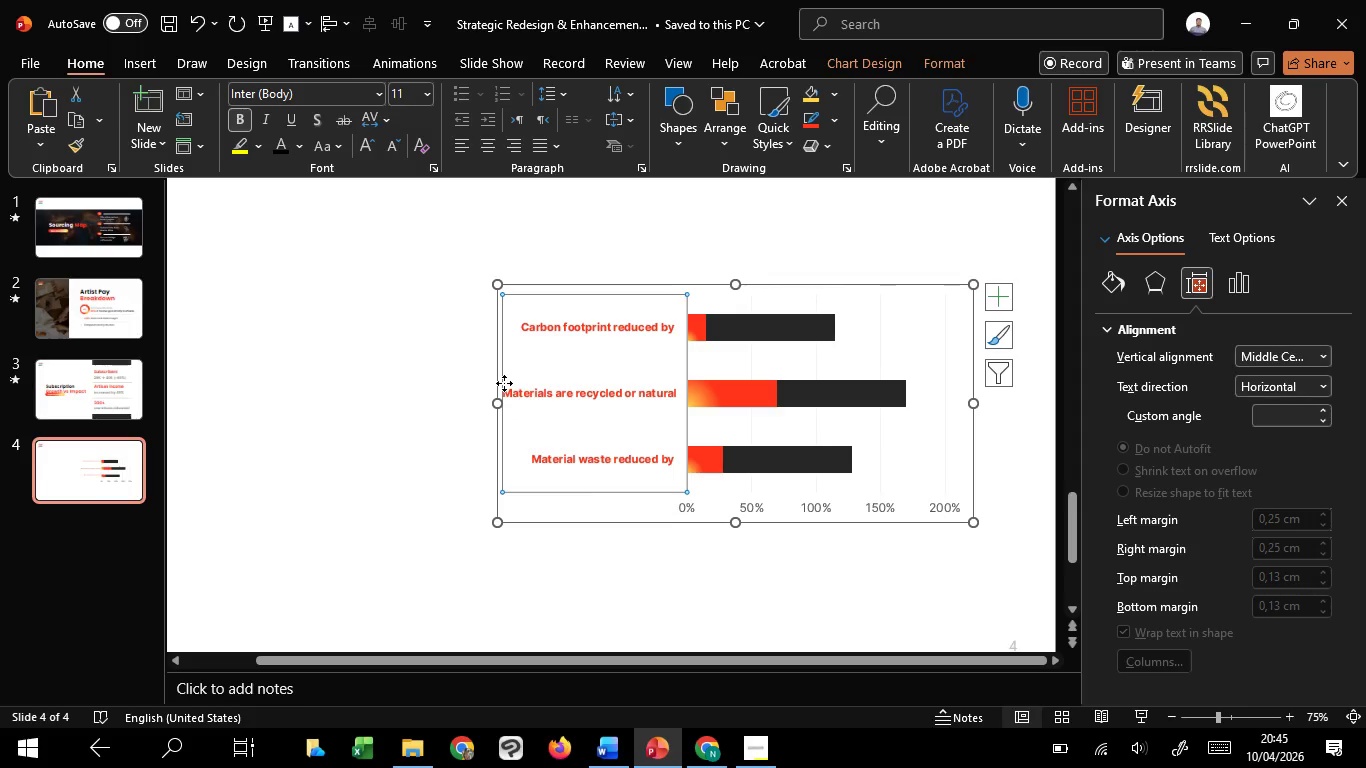 
left_click([501, 383])
 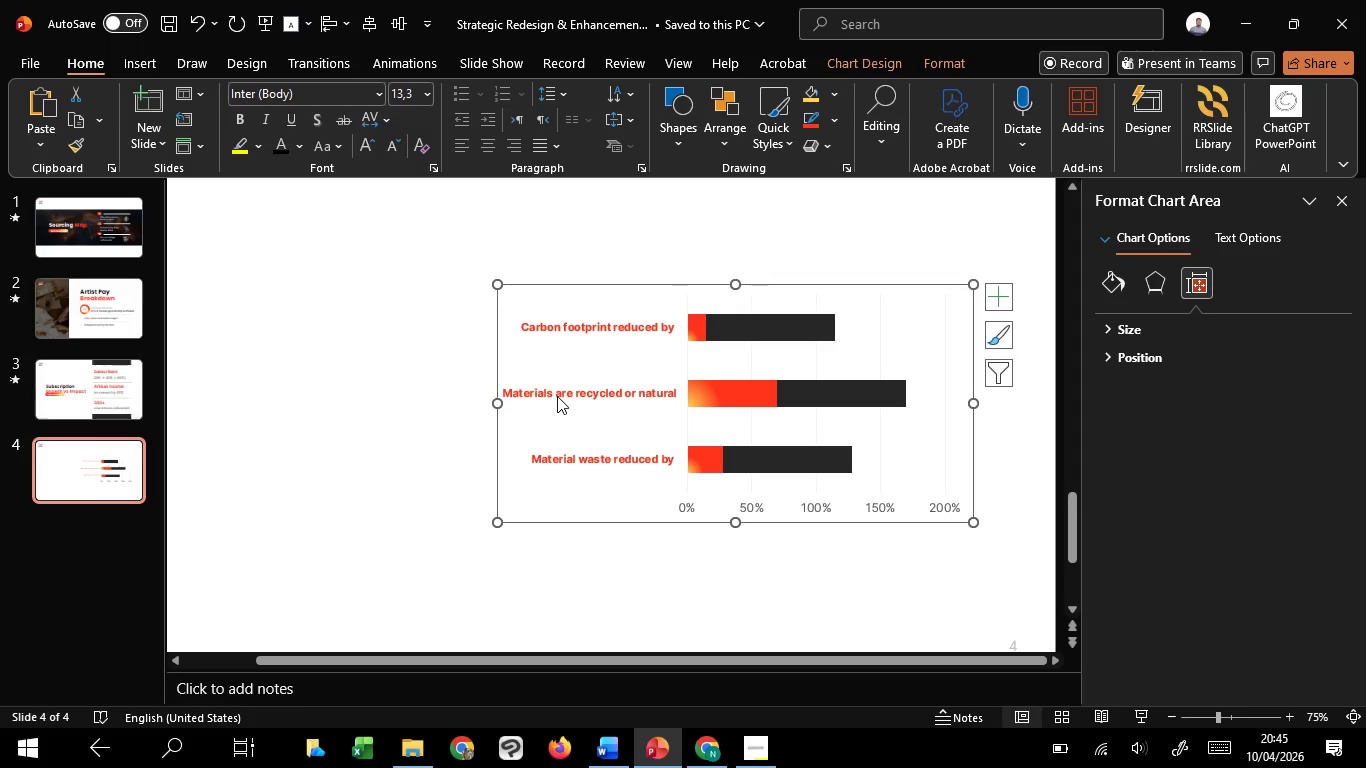 
left_click([557, 396])
 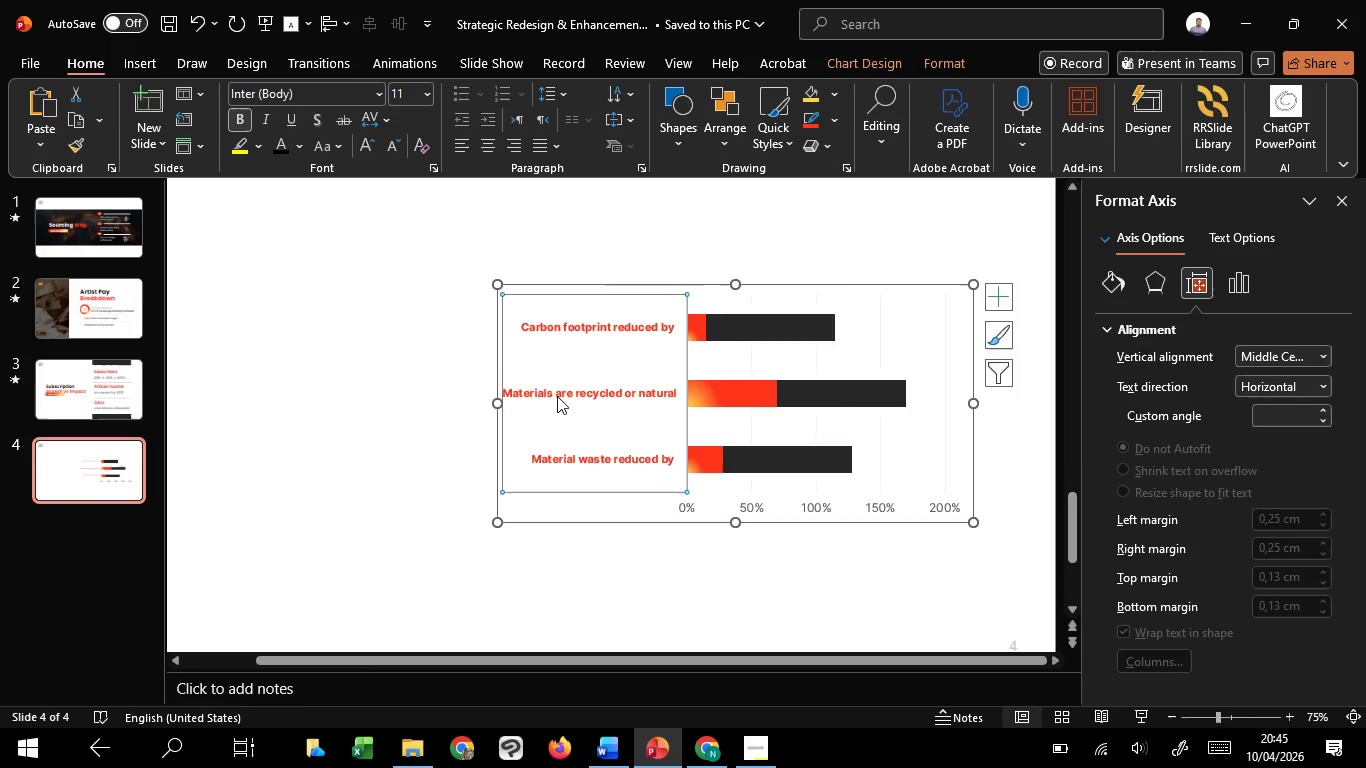 
hold_key(key=ControlLeft, duration=1.51)
scroll: coordinate [557, 396], scroll_direction: up, amount: 6.0
 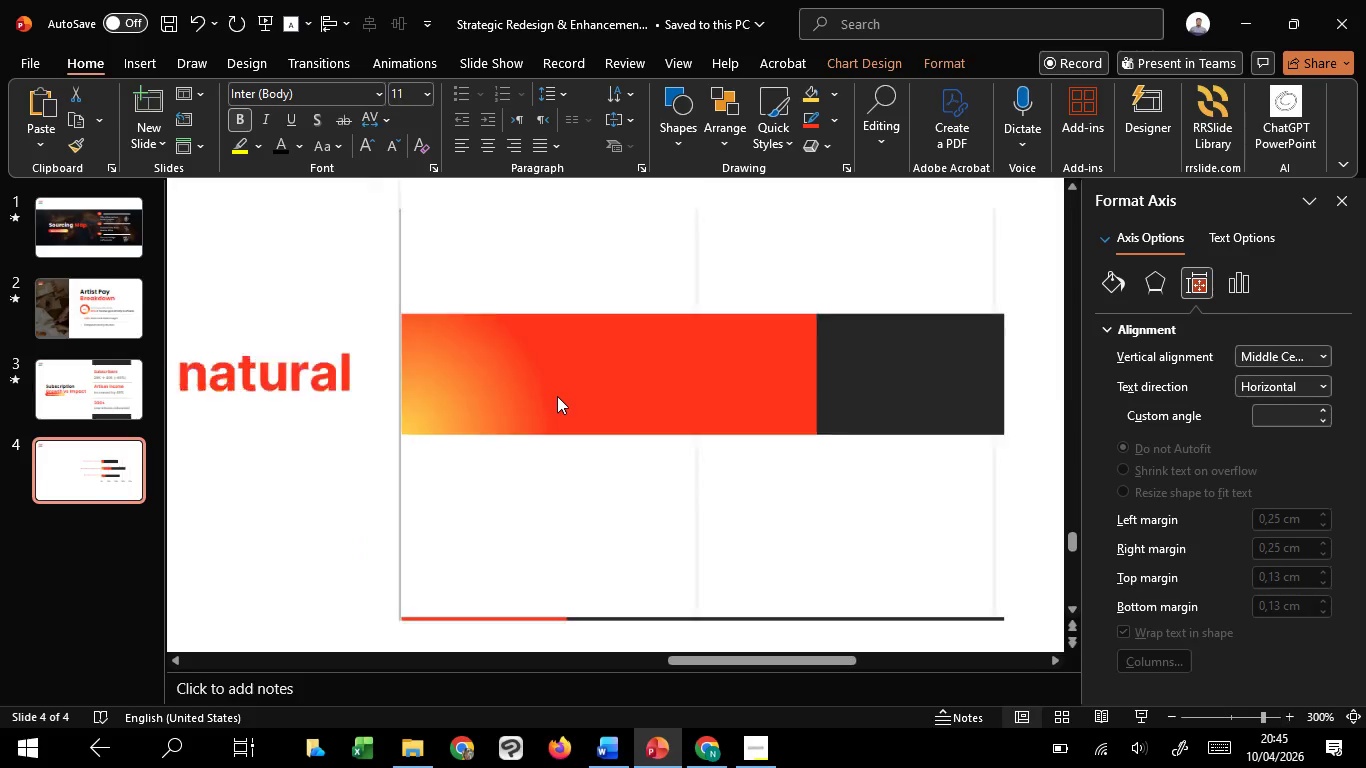 
hold_key(key=ControlLeft, duration=1.52)
scroll: coordinate [557, 396], scroll_direction: down, amount: 7.0
 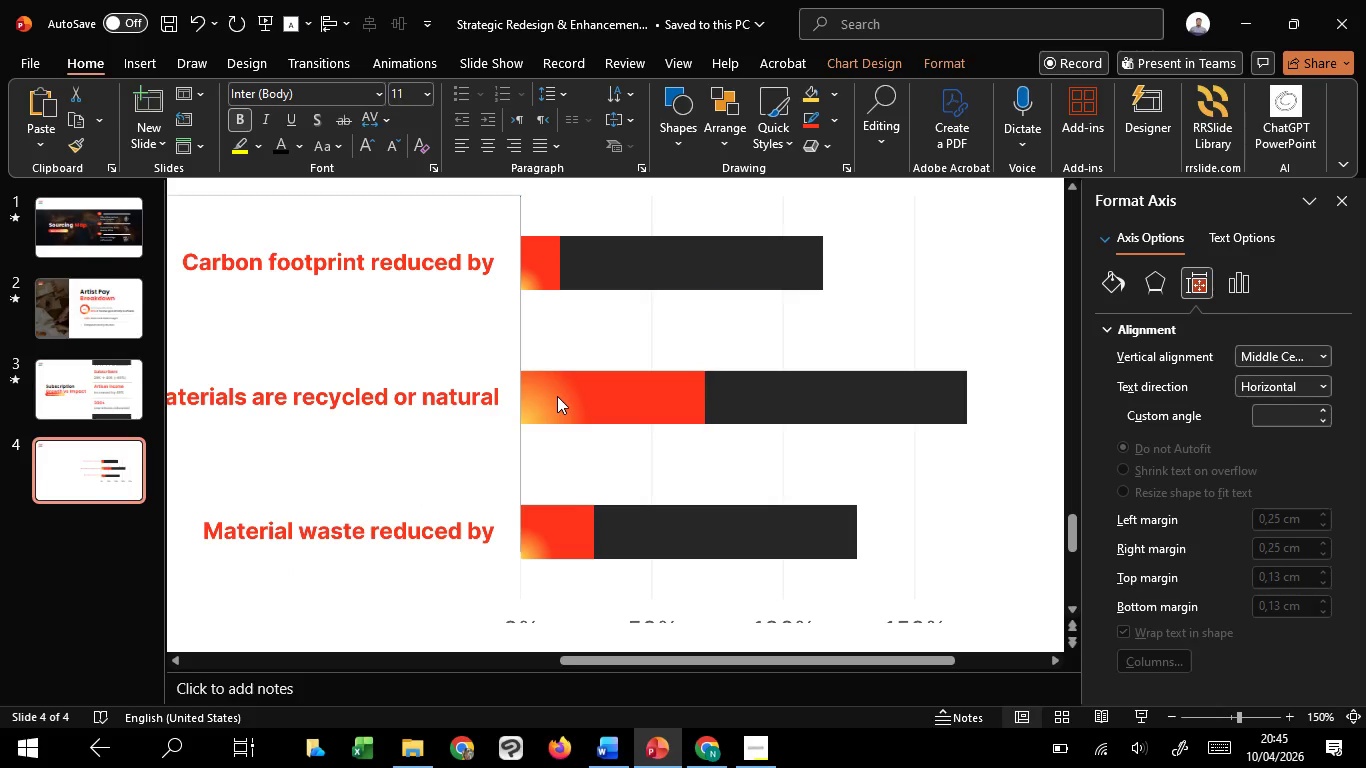 
hold_key(key=ControlLeft, duration=0.38)
 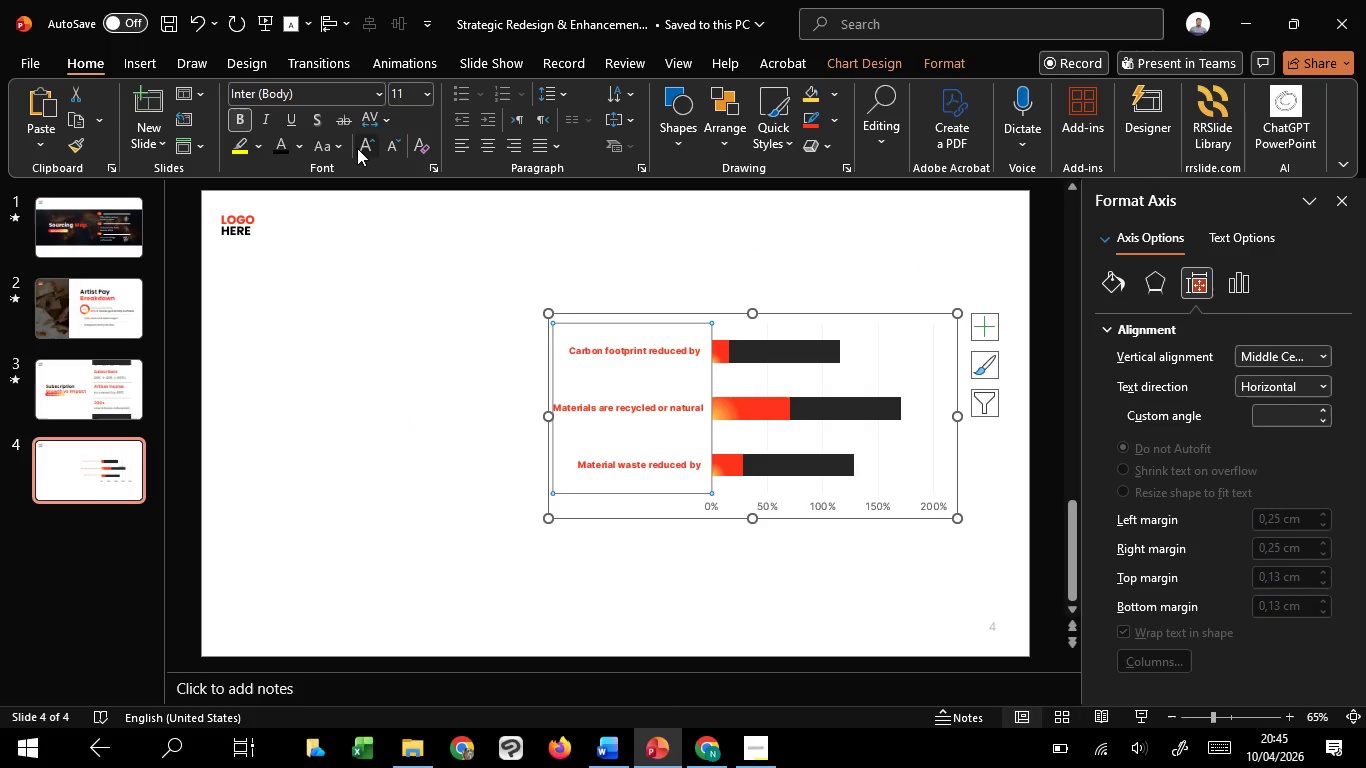 
left_click([357, 148])
 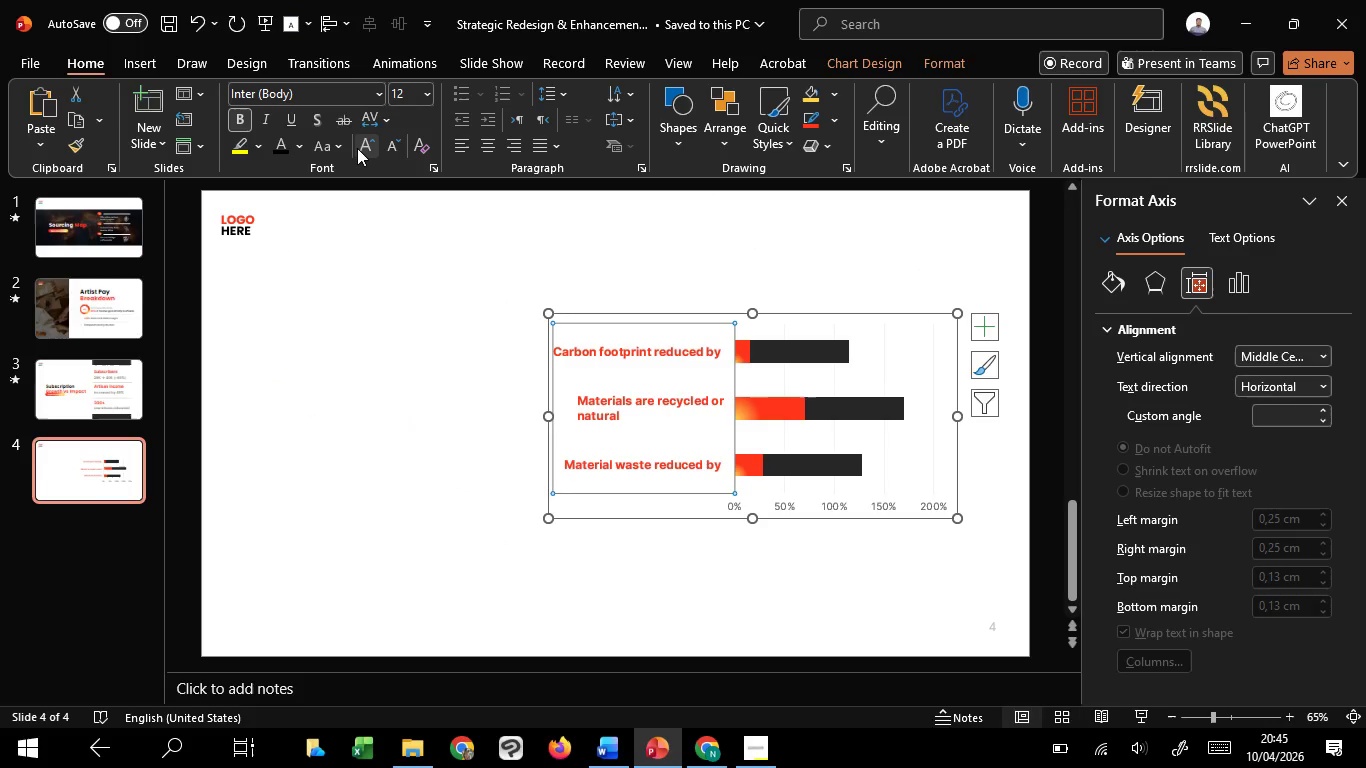 
double_click([357, 148])
 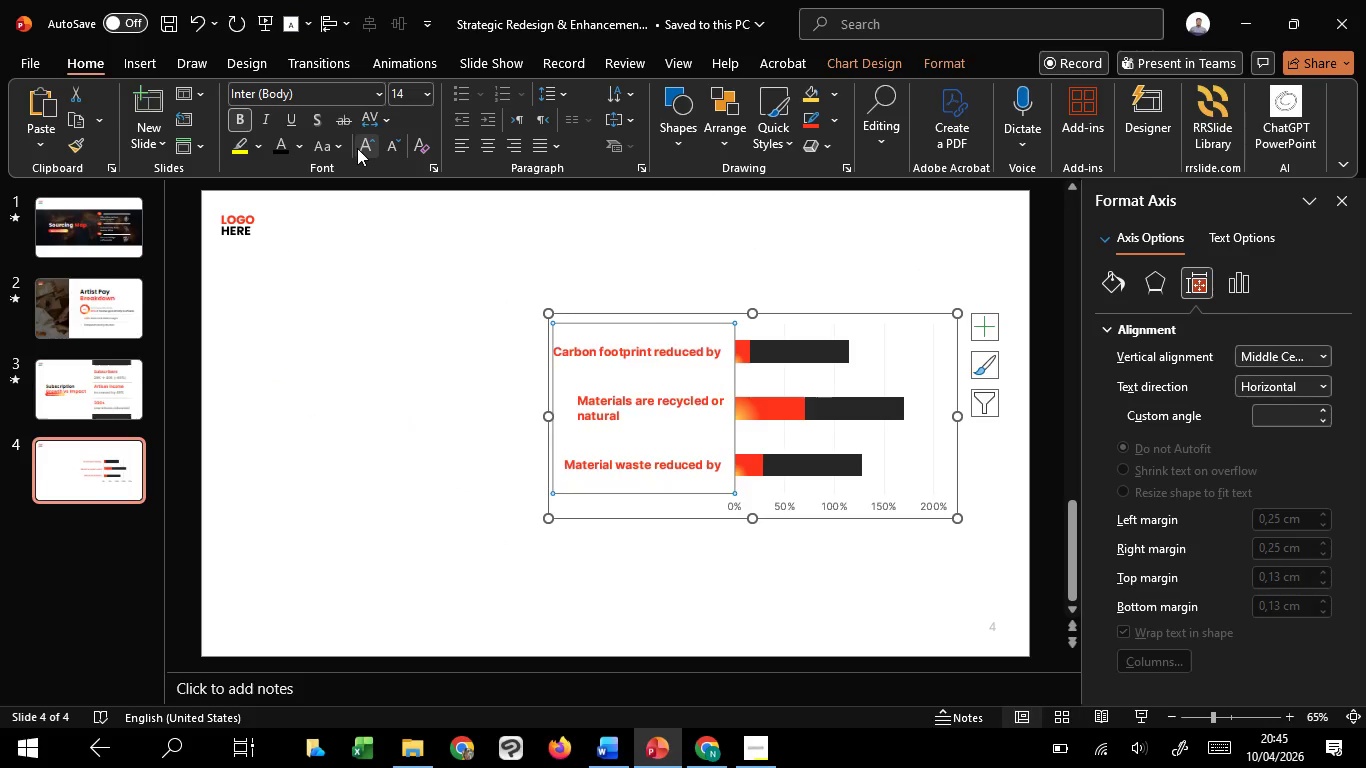 
triple_click([357, 148])
 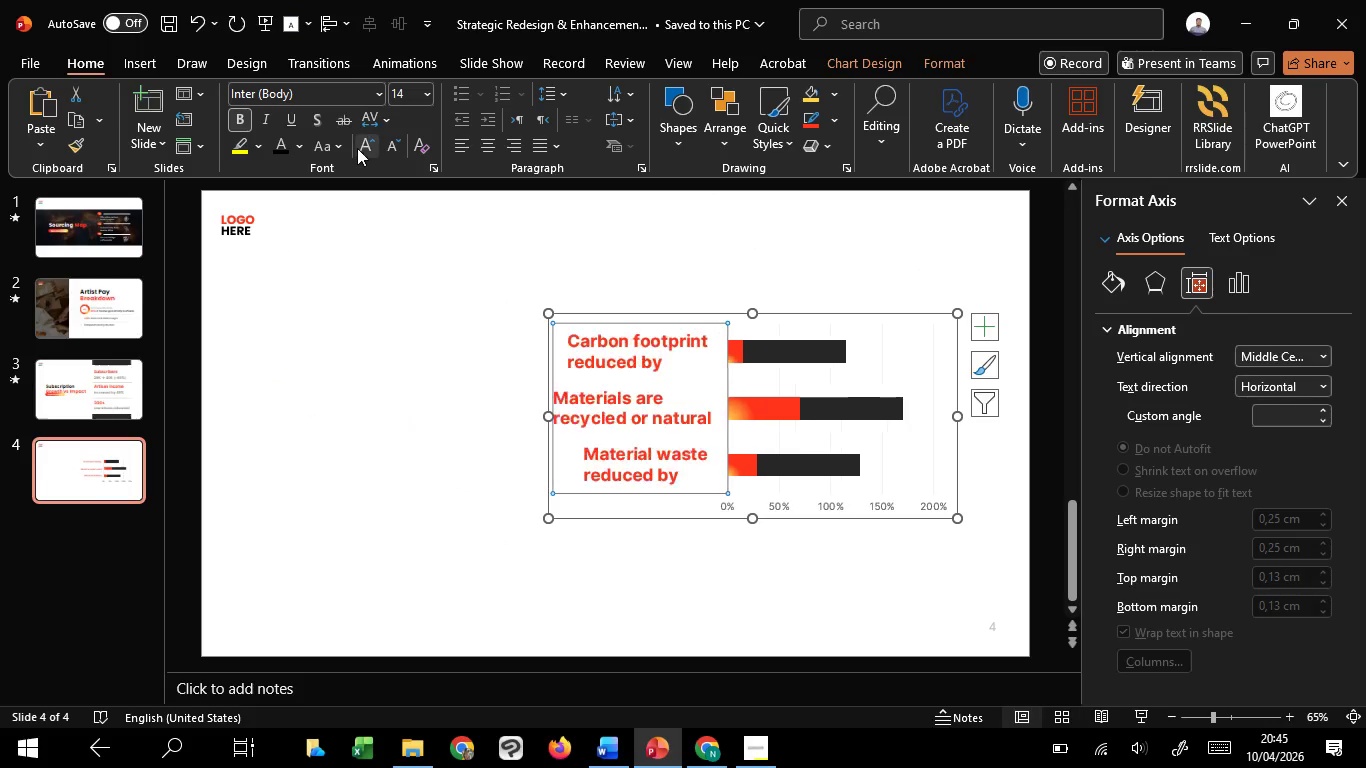 
triple_click([357, 148])
 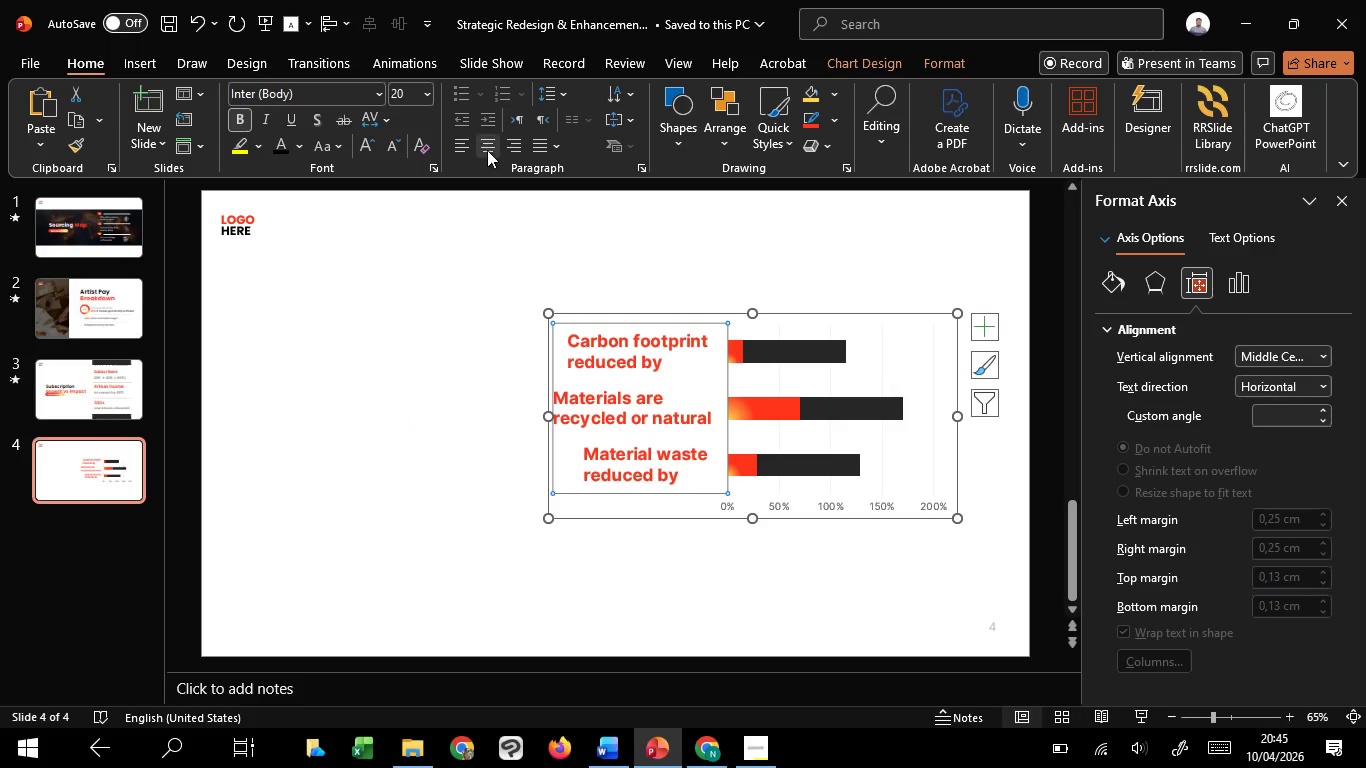 
left_click([512, 150])
 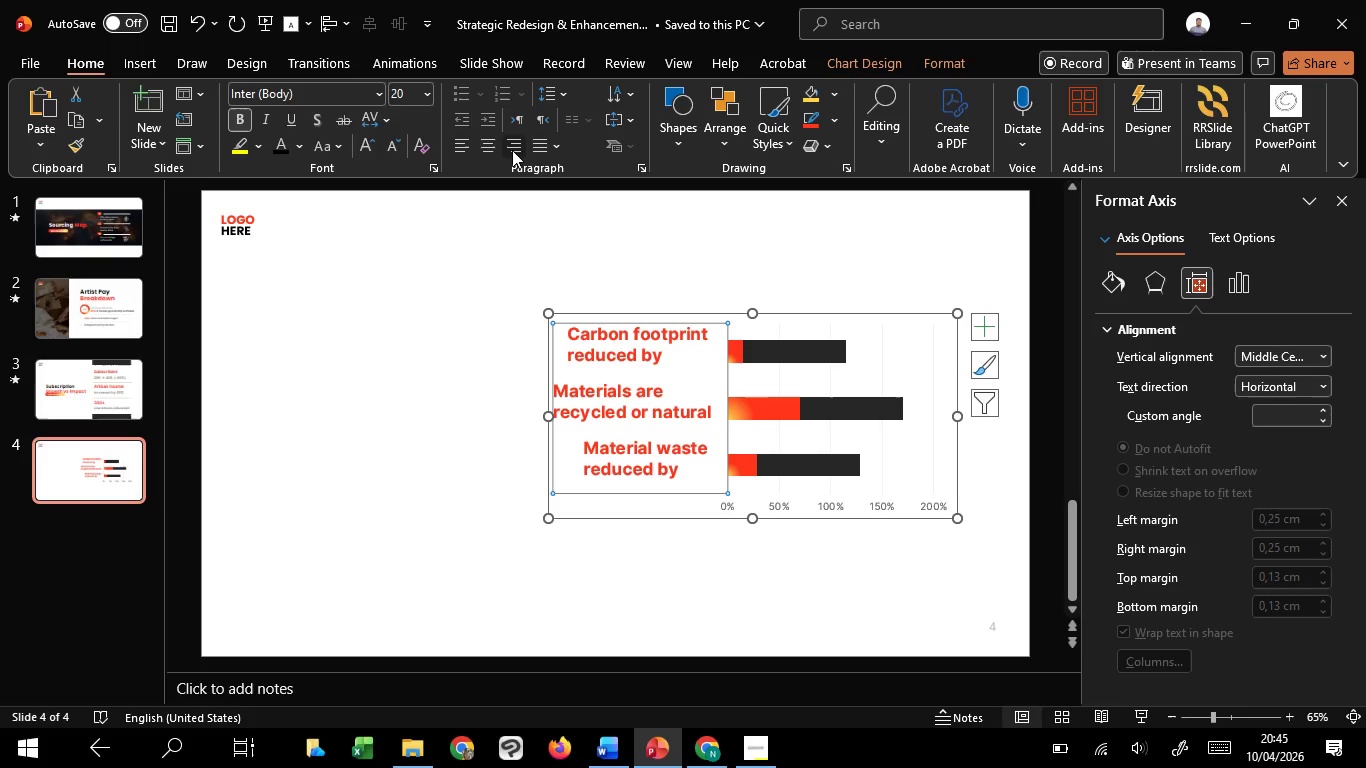 
left_click([512, 150])
 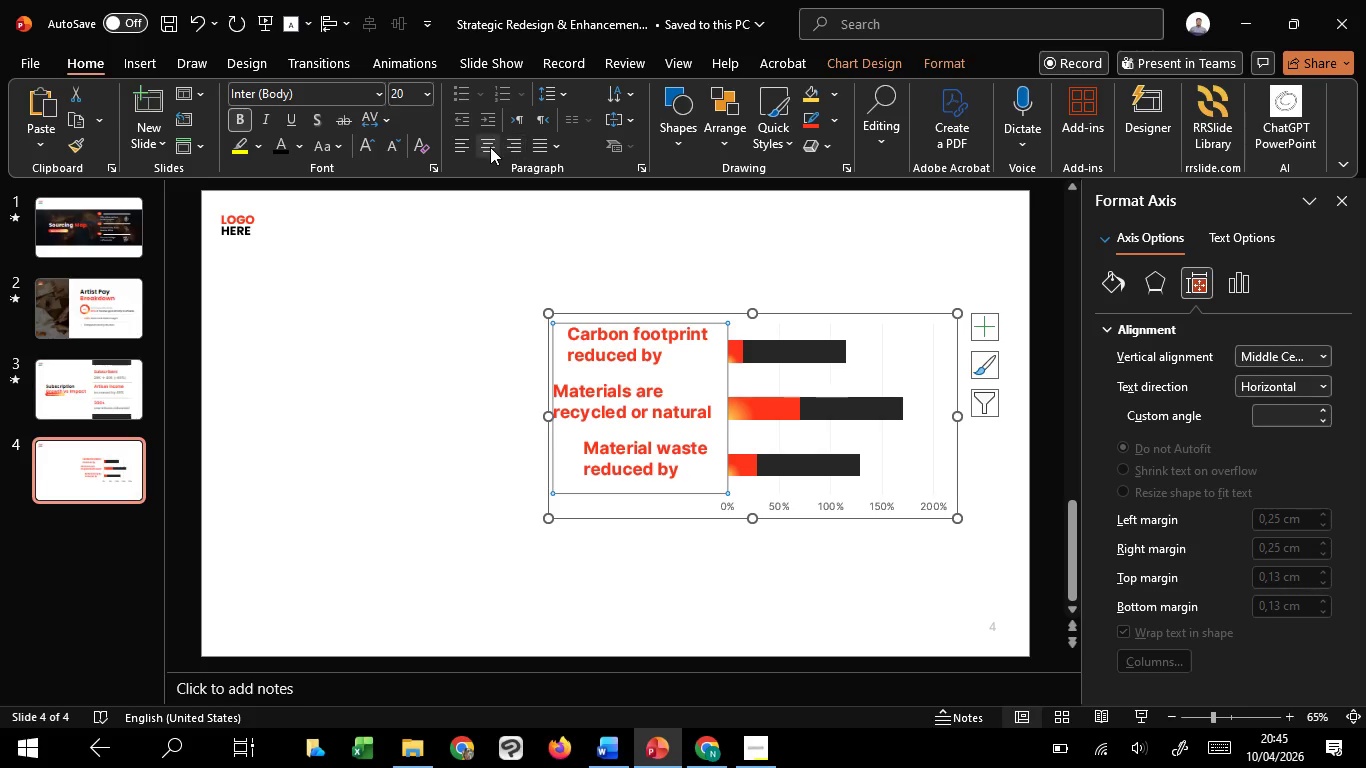 
left_click([490, 147])
 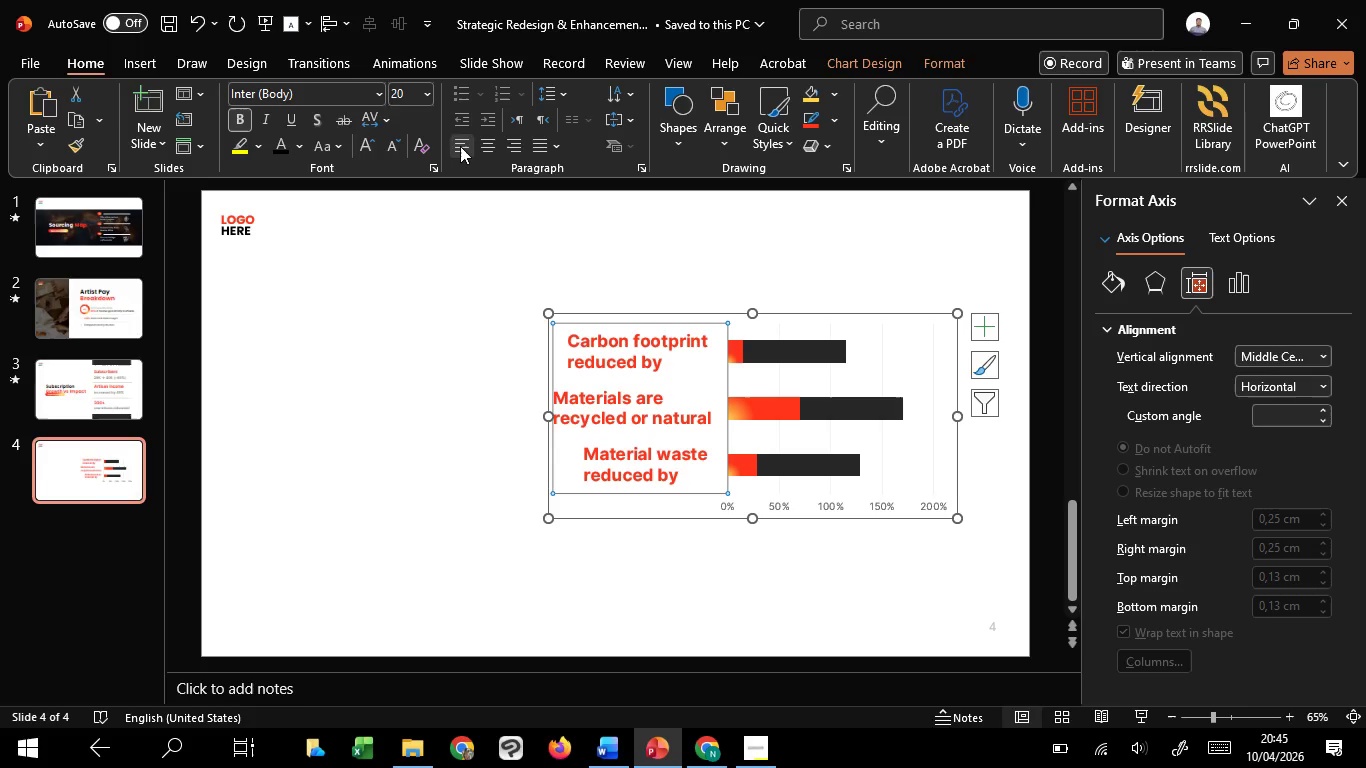 
left_click([460, 146])
 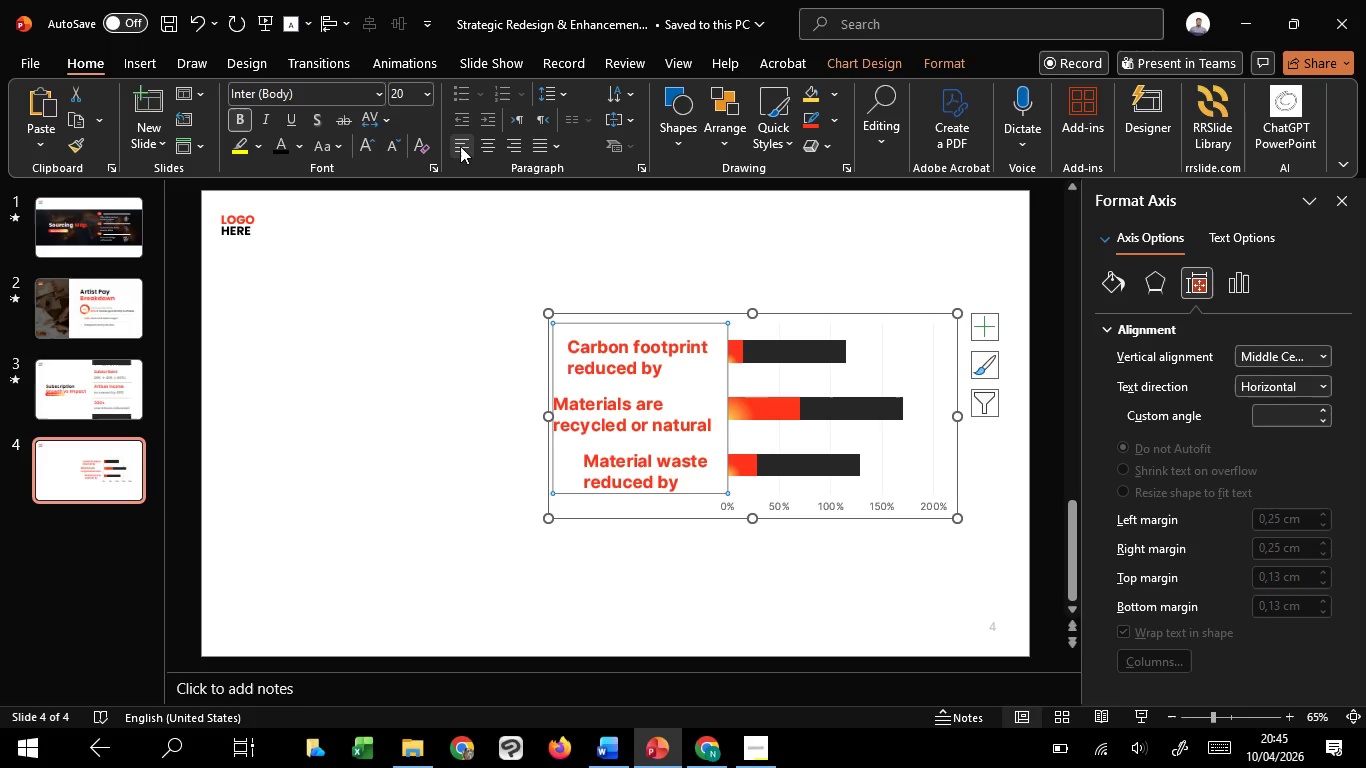 
key(Control+Z)
 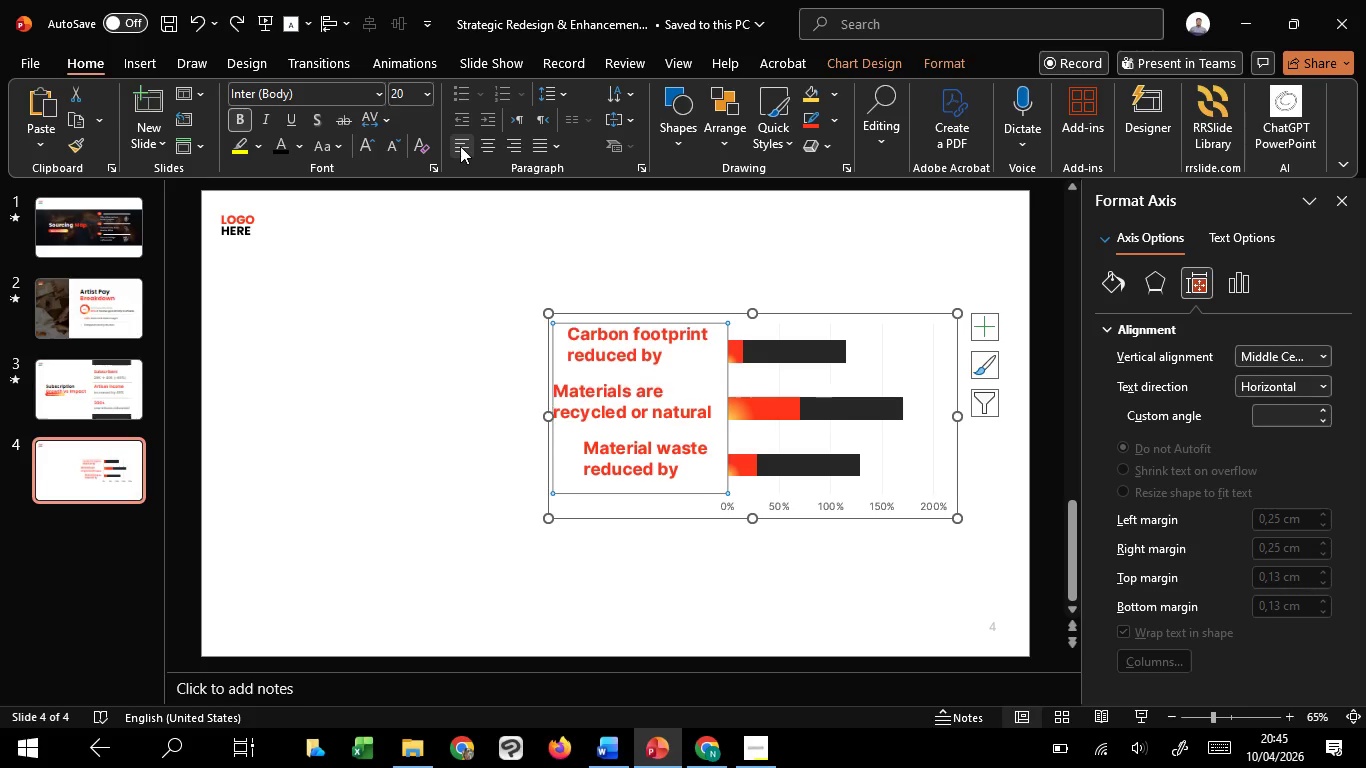 
key(Control+Z)
 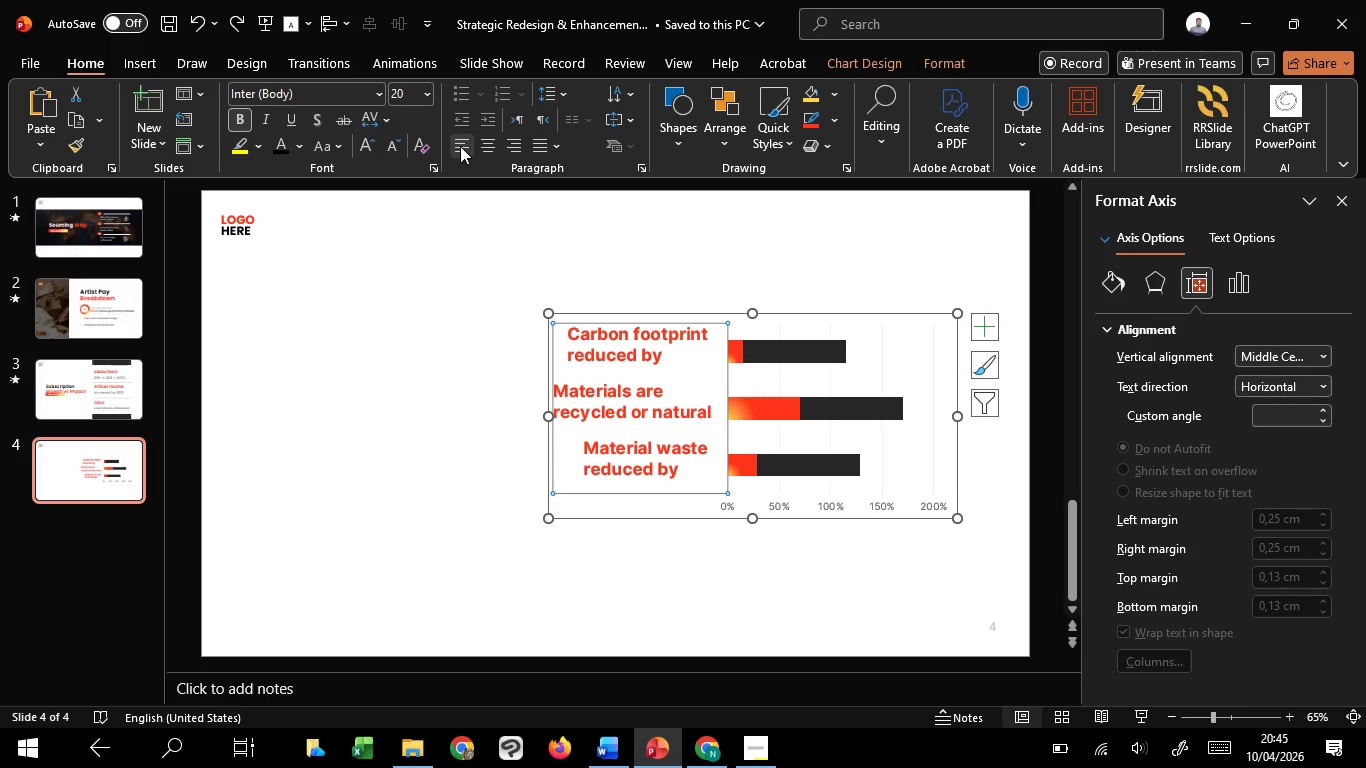 
key(Control+Z)
 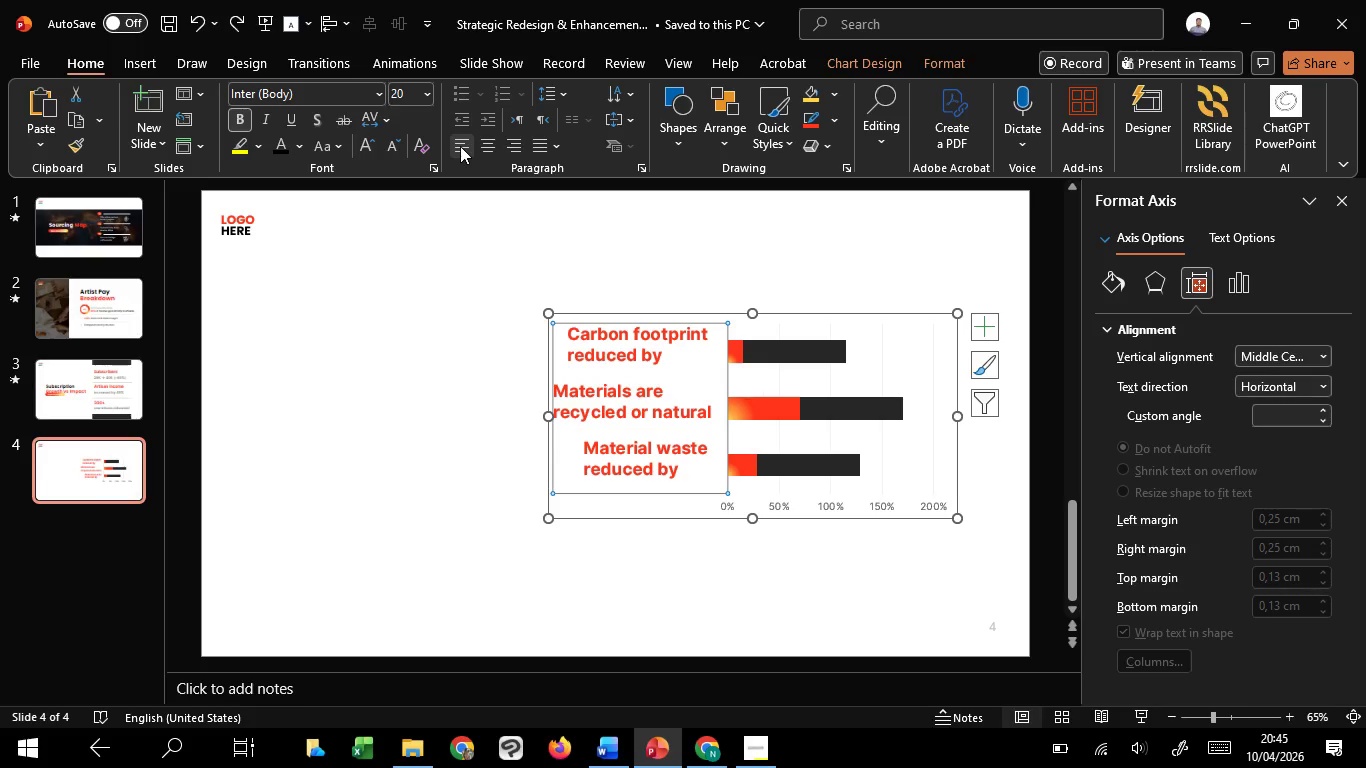 
key(Control+Z)
 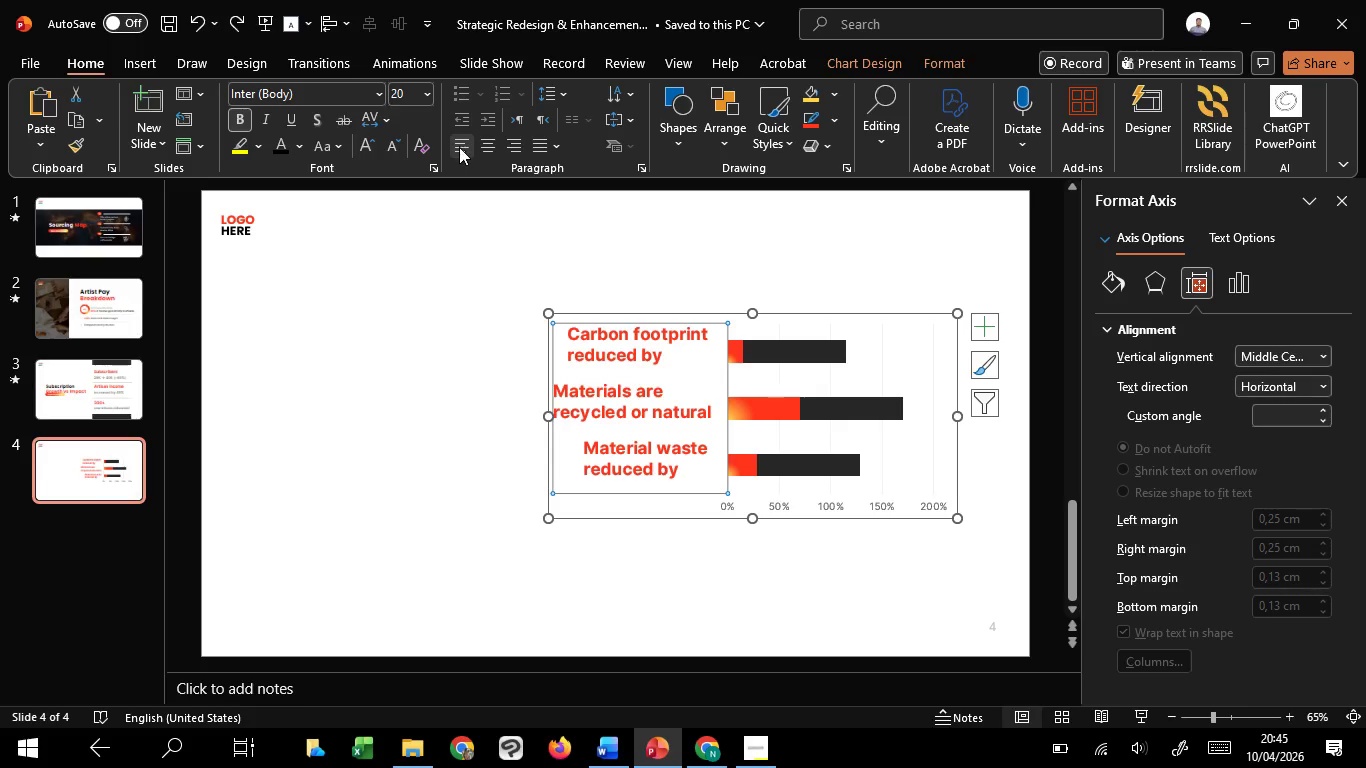 
key(Control+Z)
 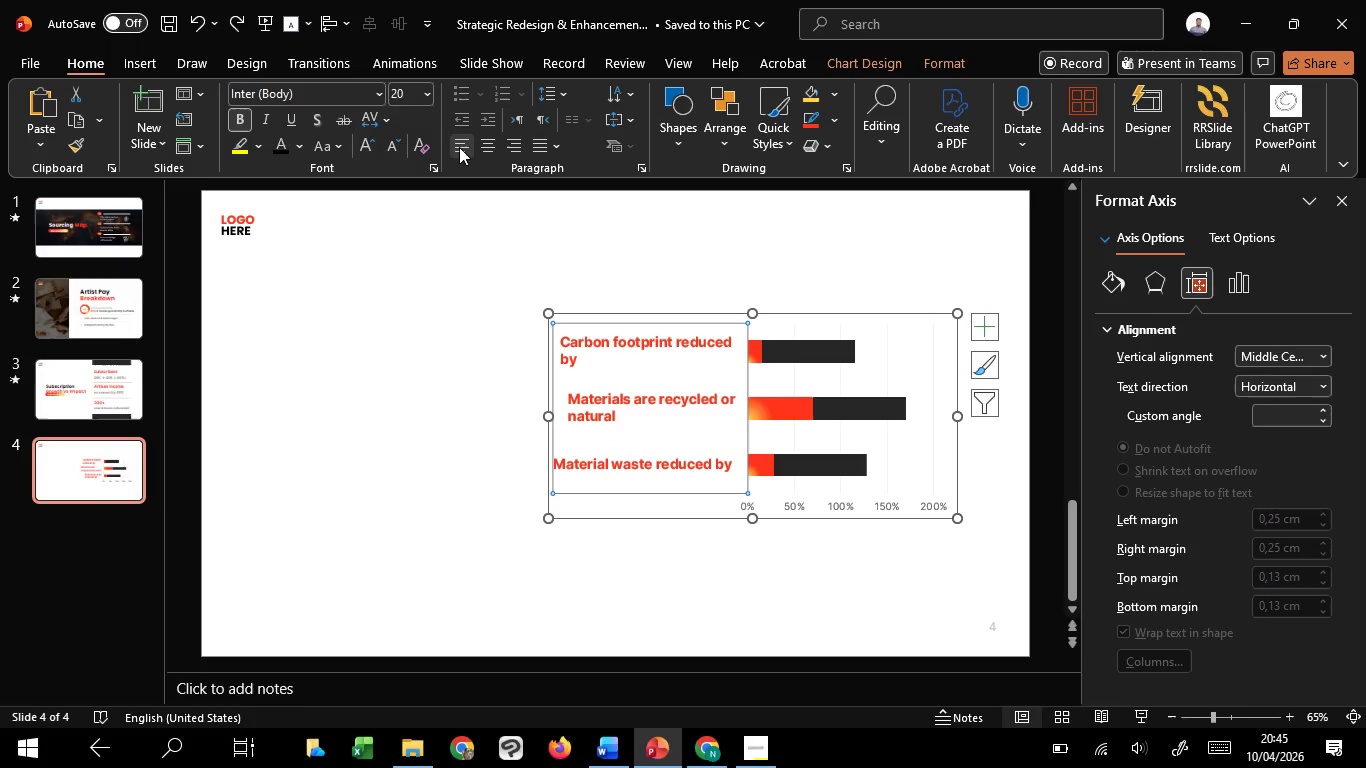 
key(Control+Z)
 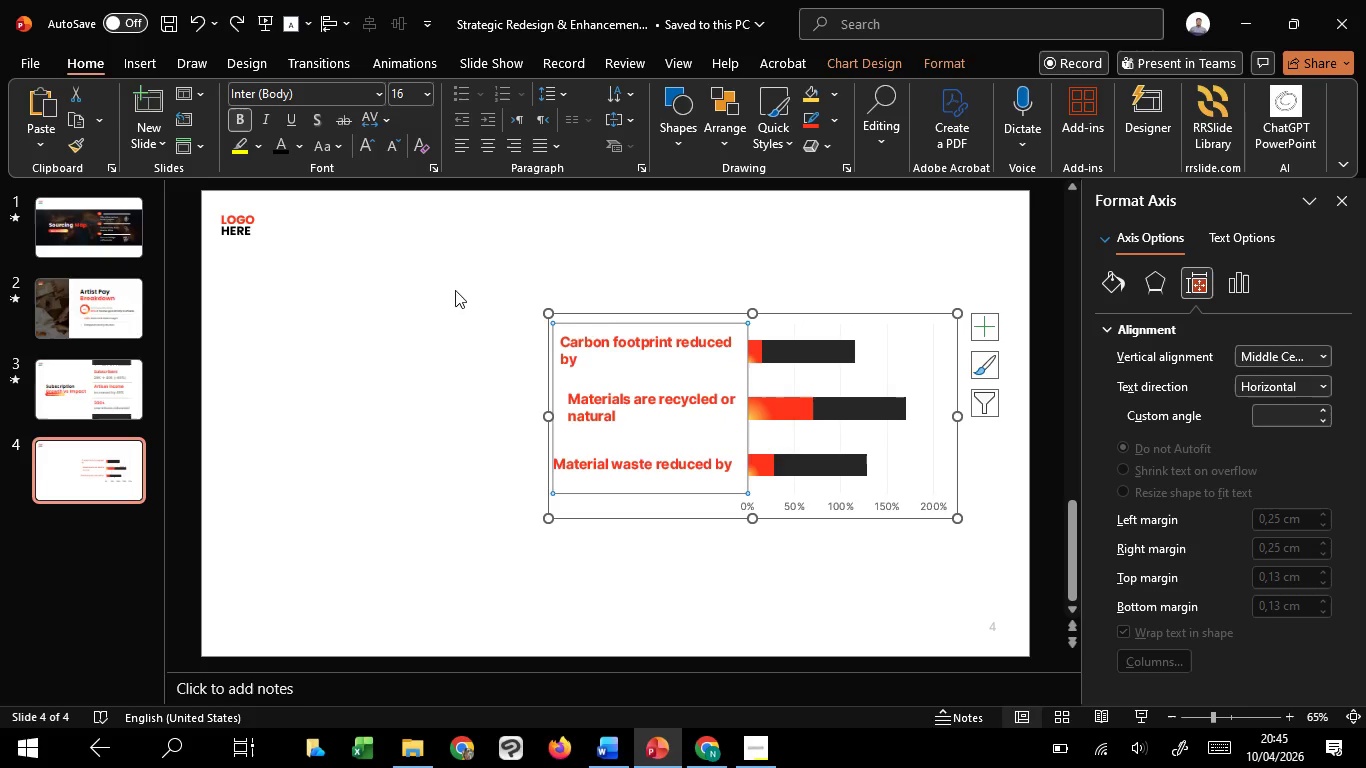 
key(Control+Z)
 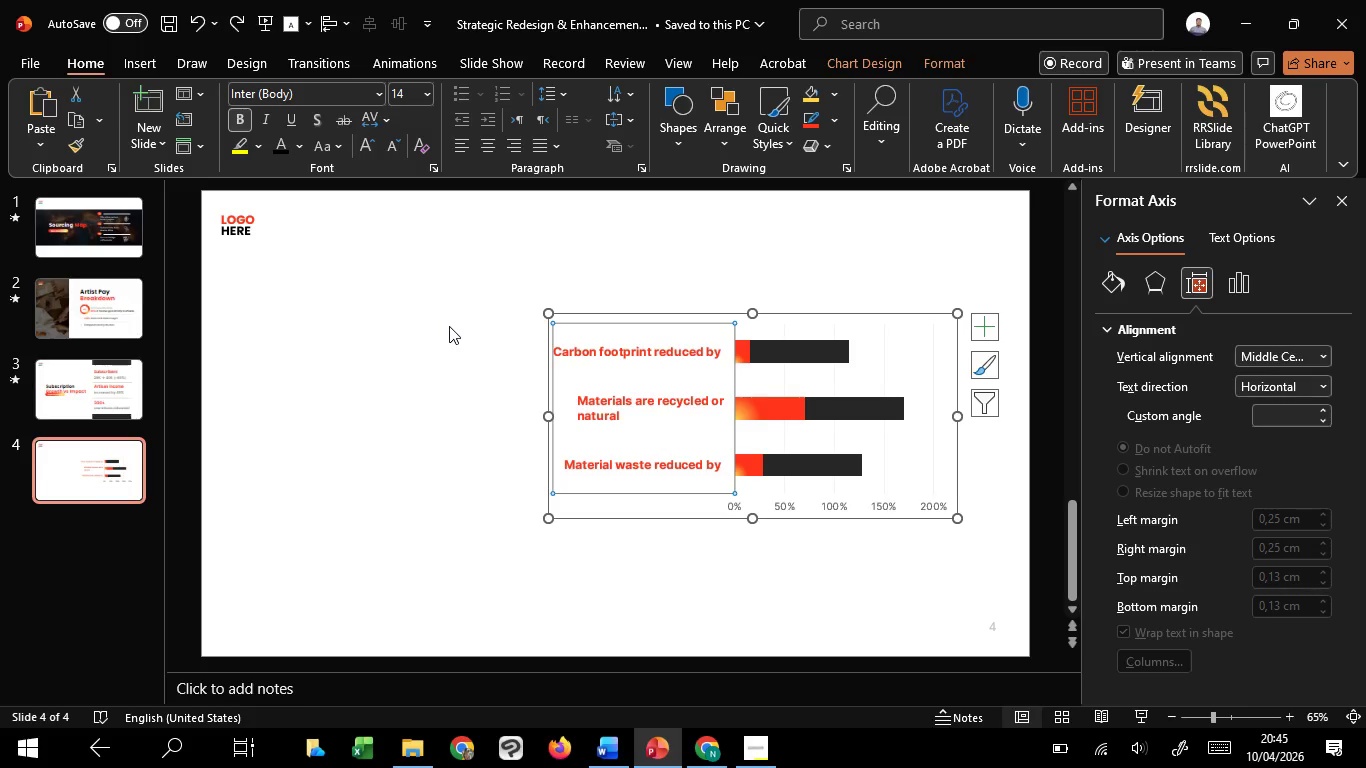 
key(Control+Z)
 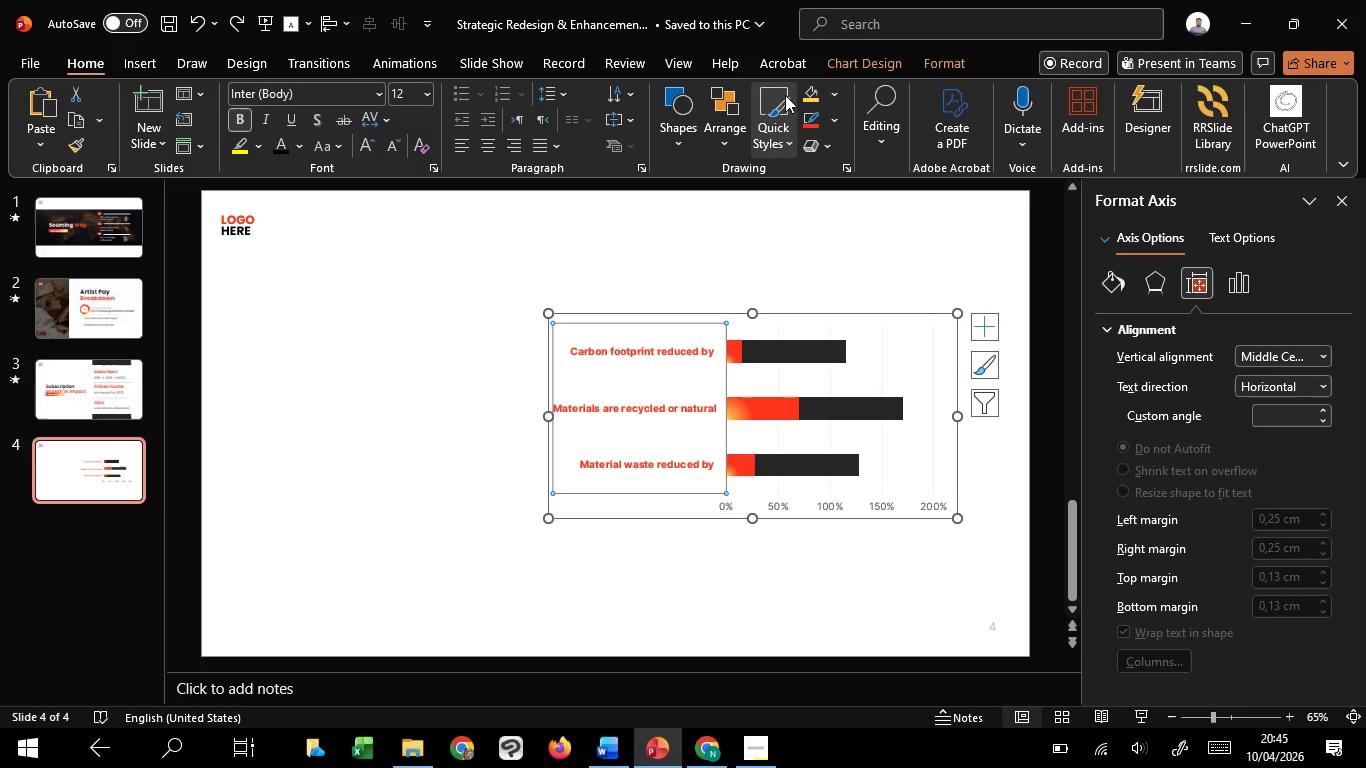 
left_click([849, 58])
 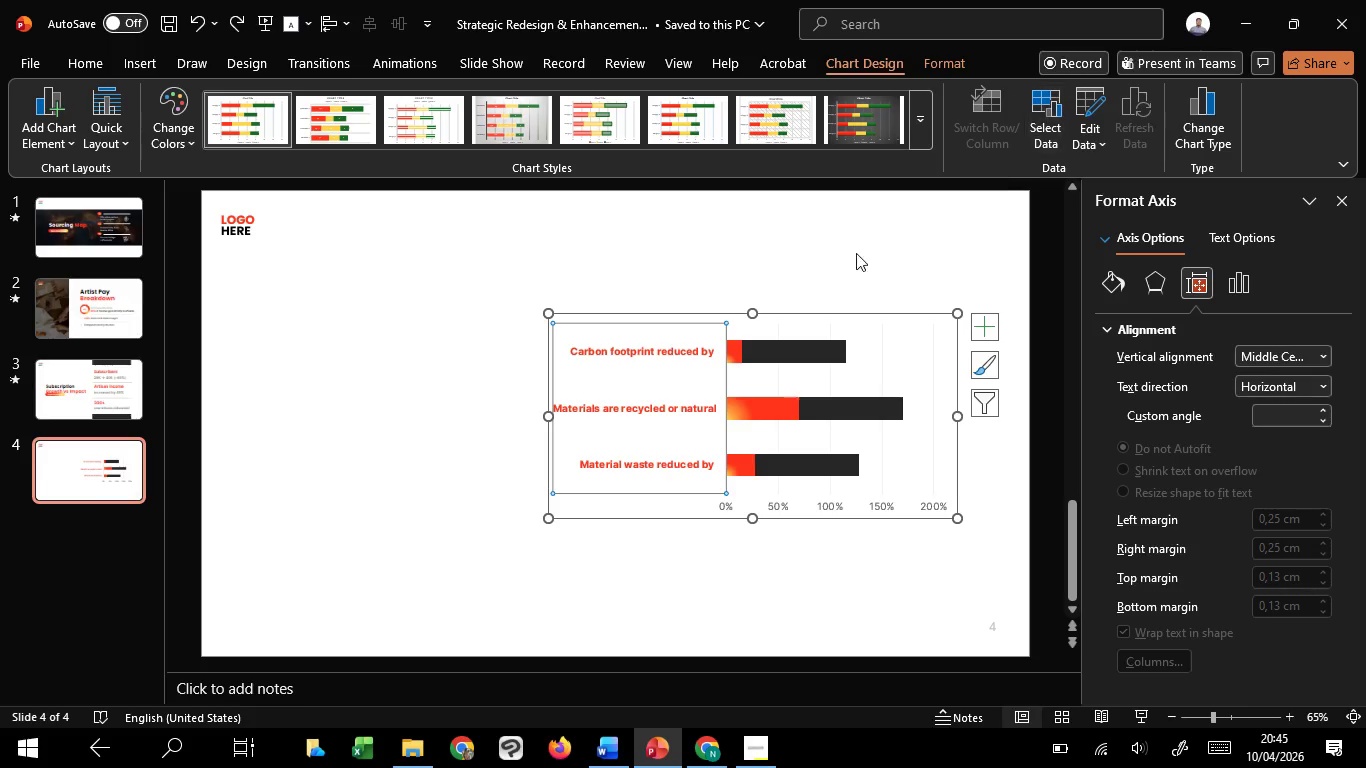 
left_click([850, 257])
 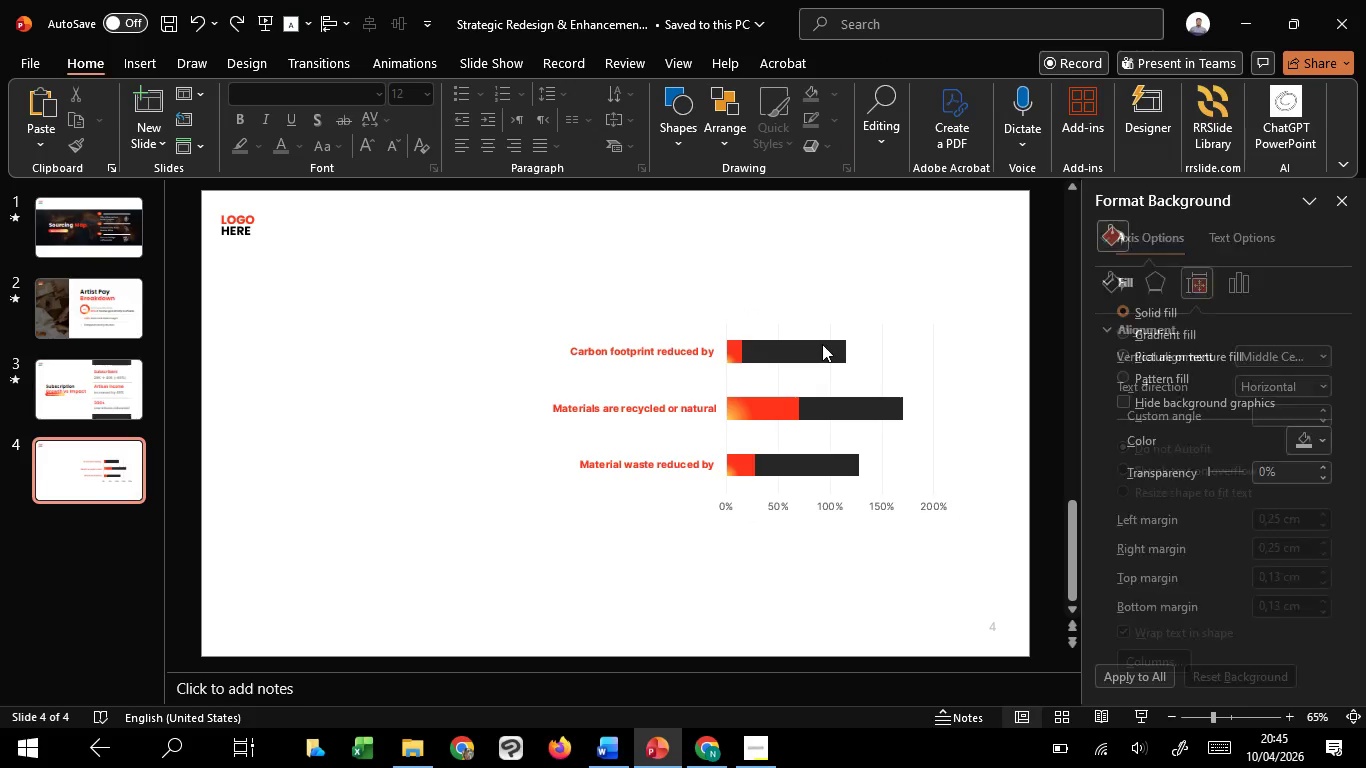 
left_click([822, 344])
 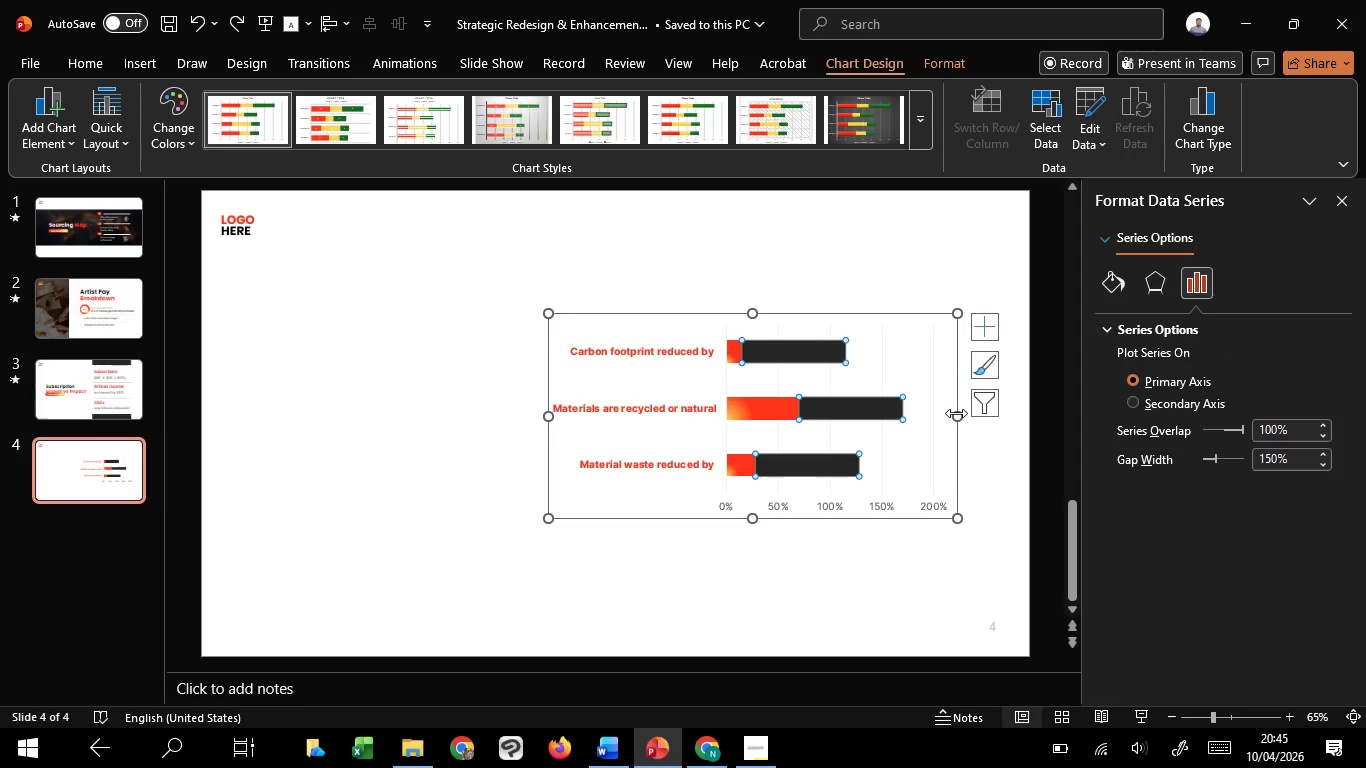 
left_click_drag(start_coordinate=[956, 413], to_coordinate=[1001, 415])
 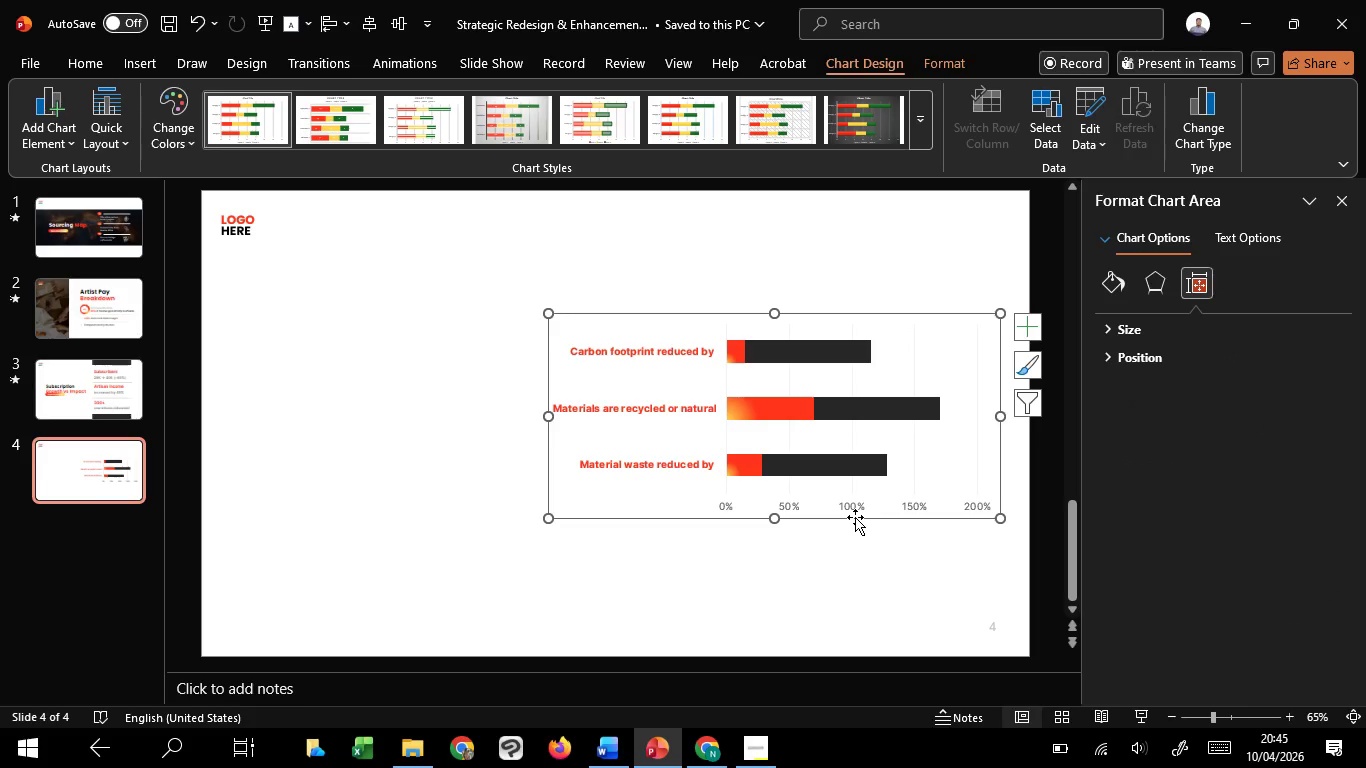 
left_click_drag(start_coordinate=[855, 517], to_coordinate=[793, 529])
 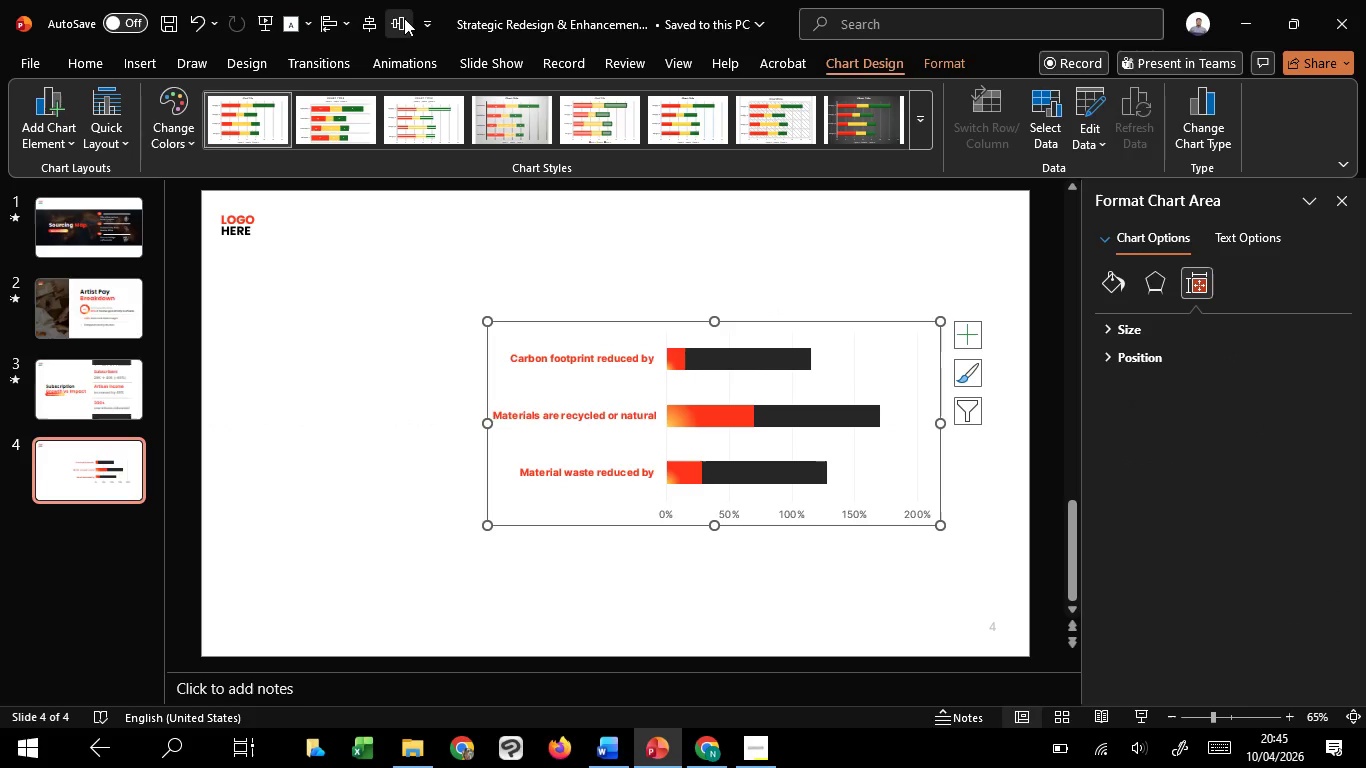 
left_click([404, 18])
 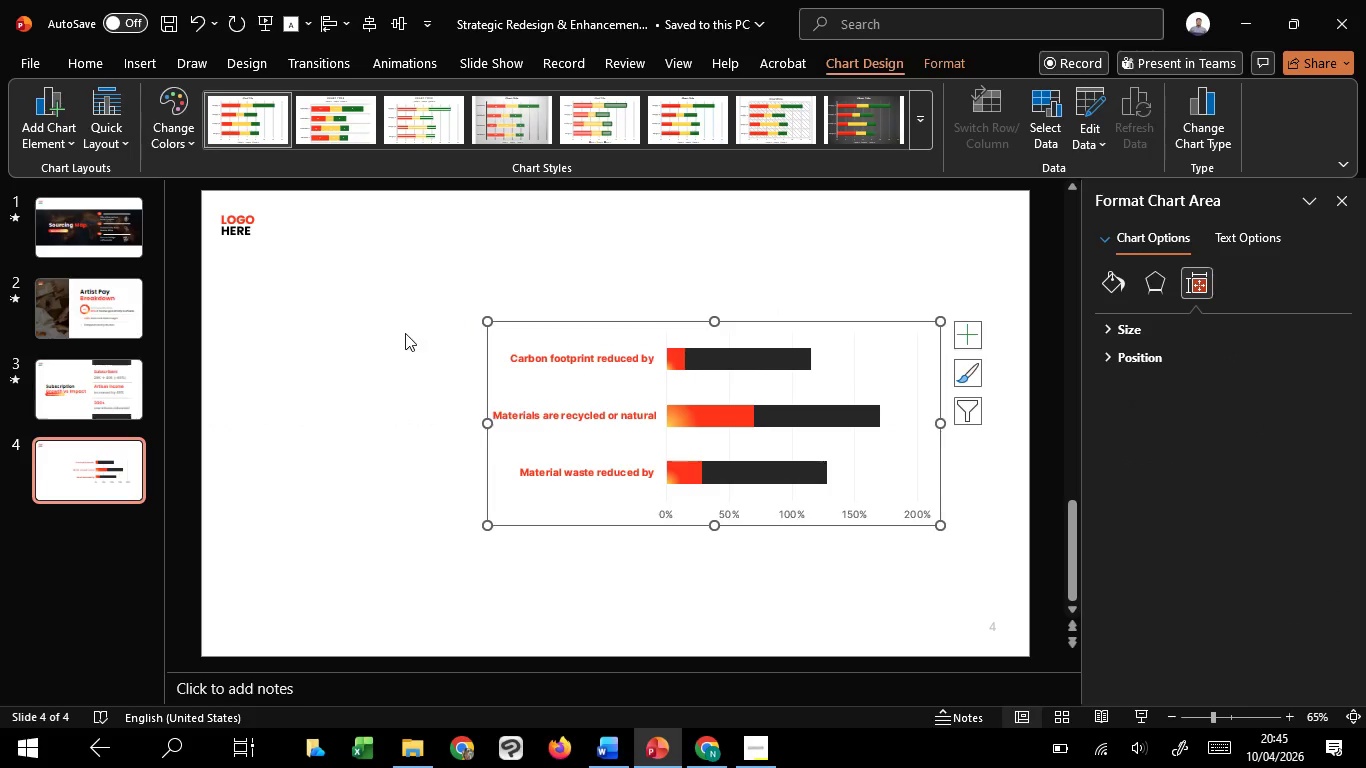 
left_click([405, 333])
 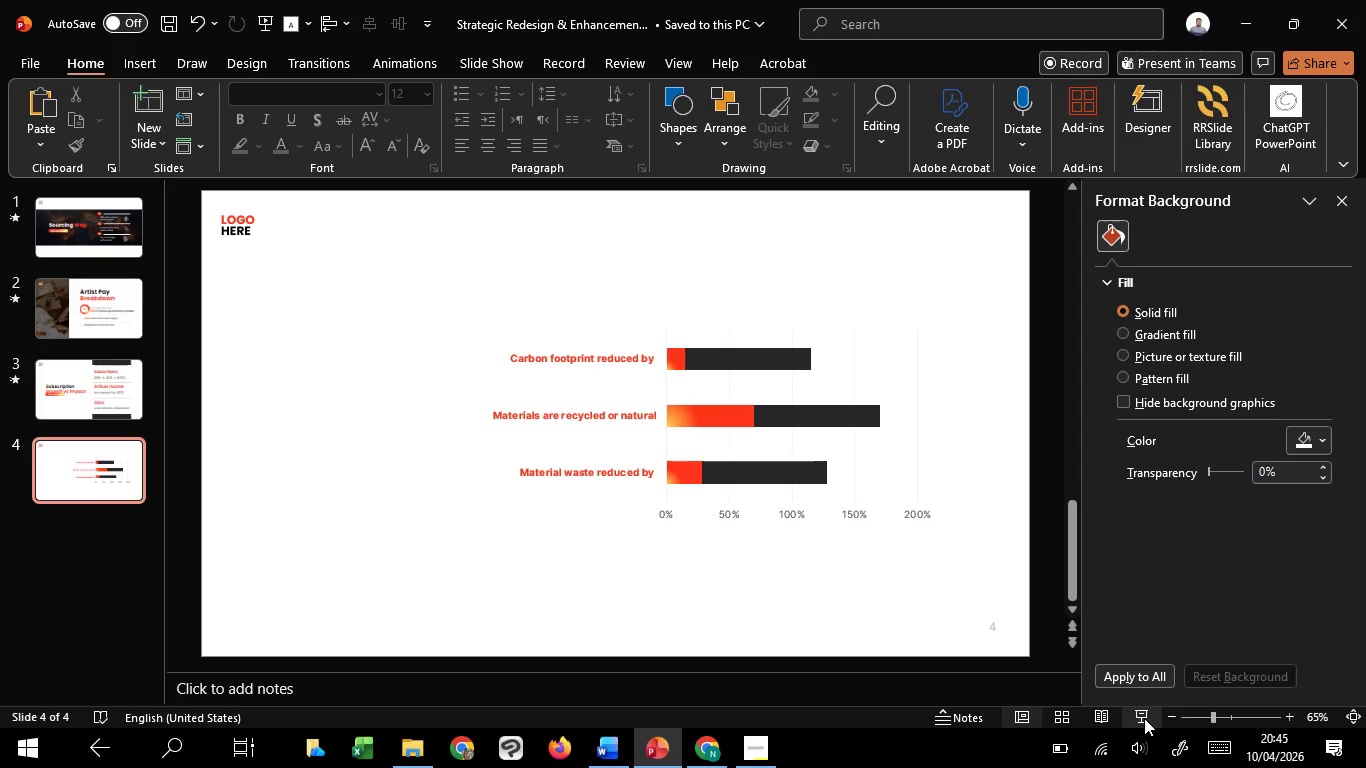 
left_click([1144, 718])
 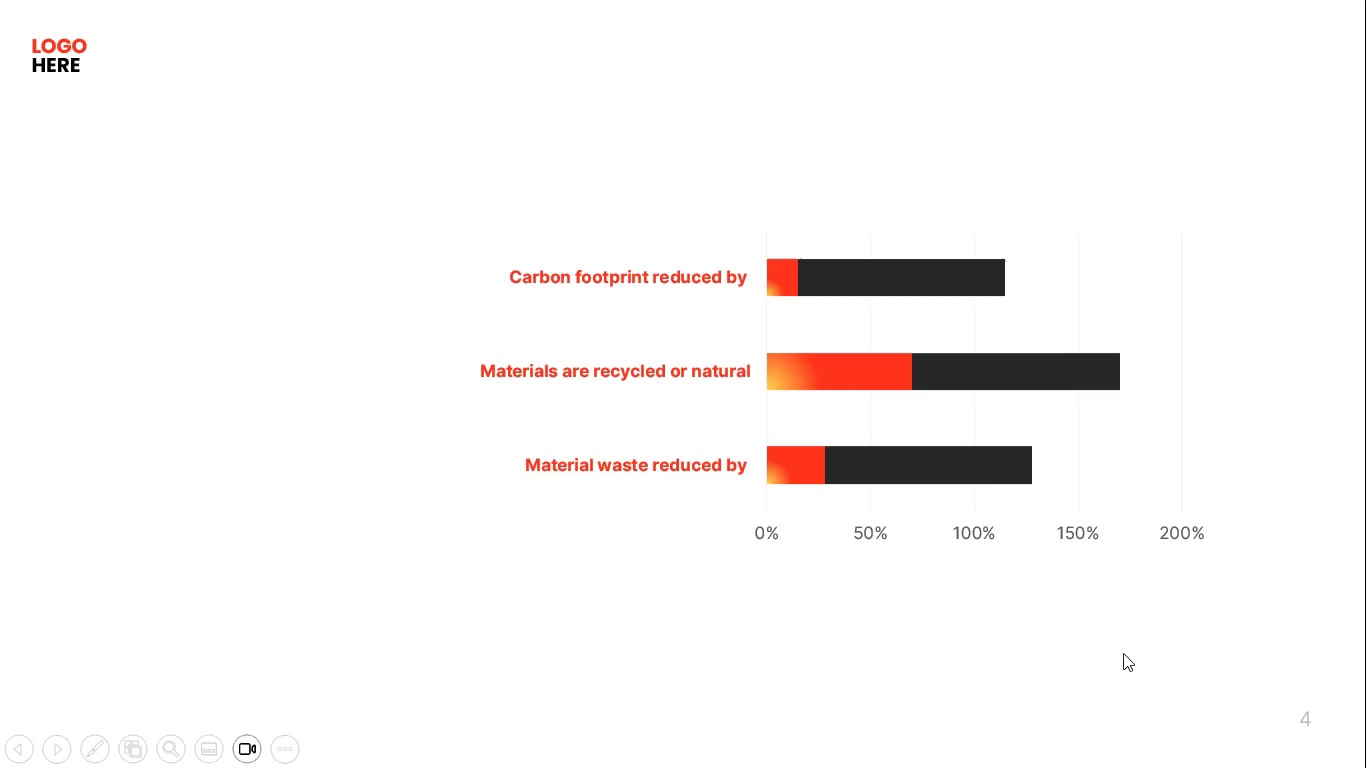 
key(Escape)
 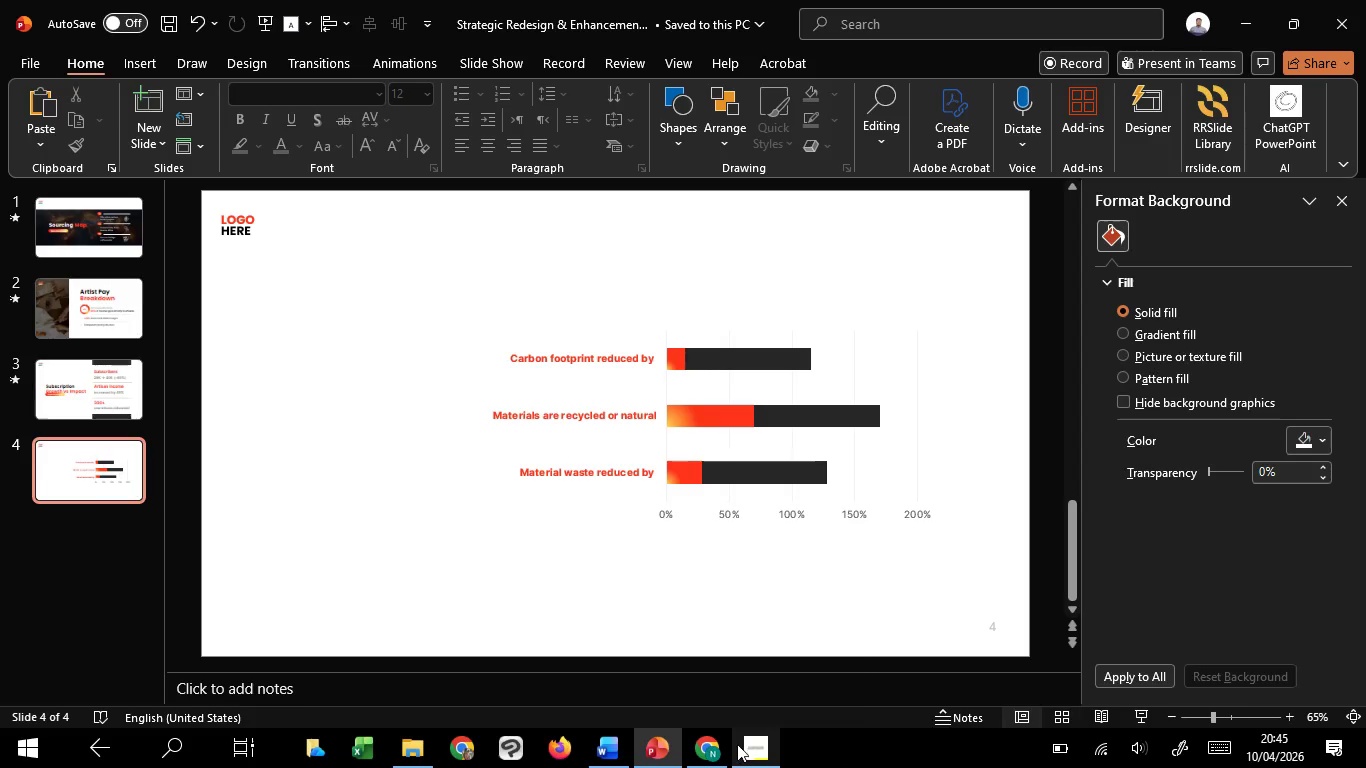 
mouse_move([737, 684])
 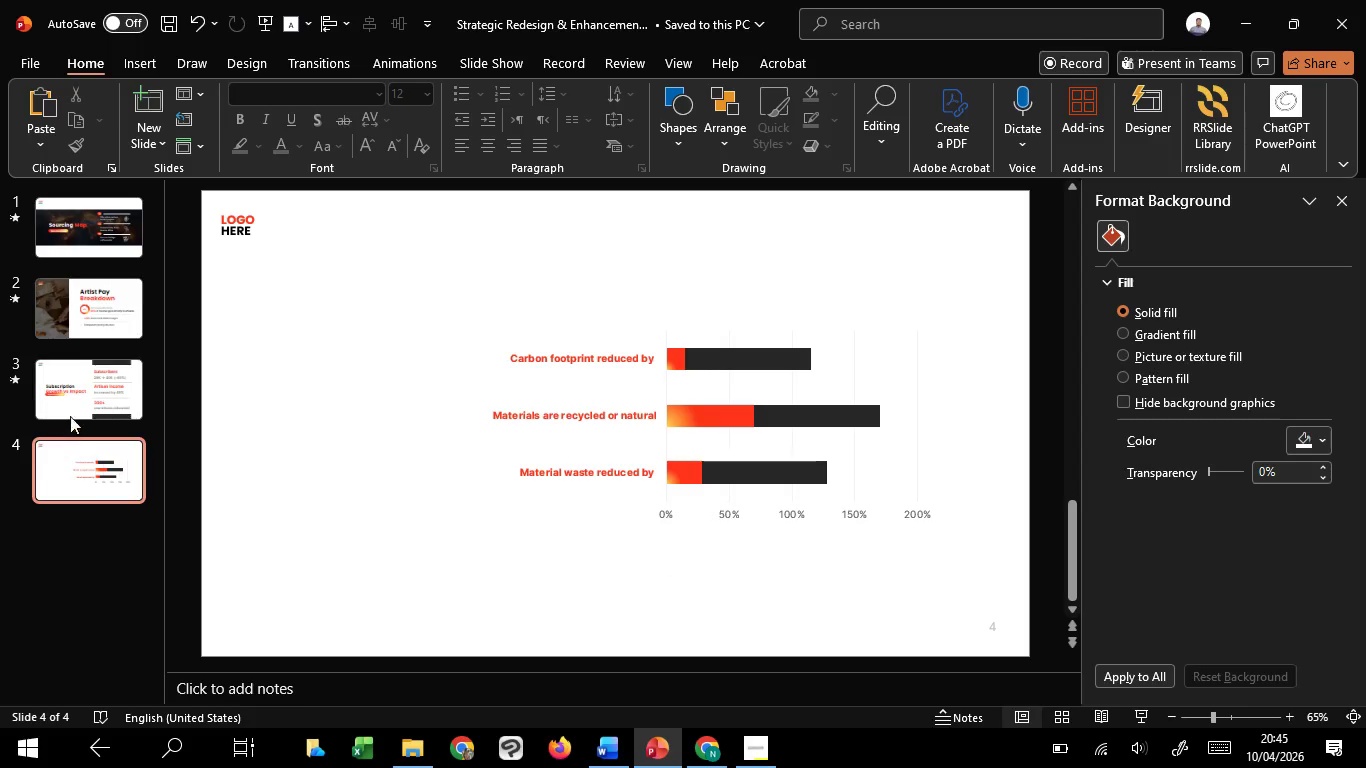 
left_click([70, 407])
 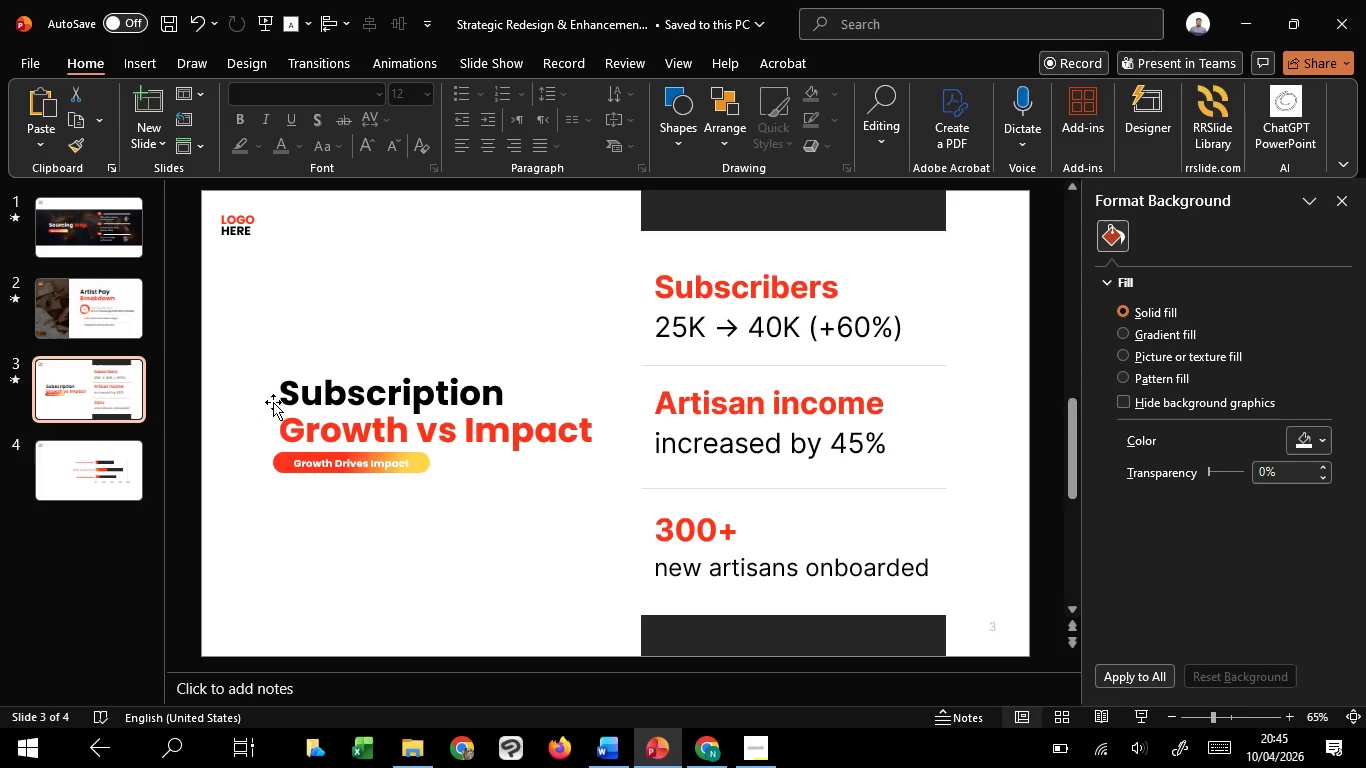 
left_click([273, 402])
 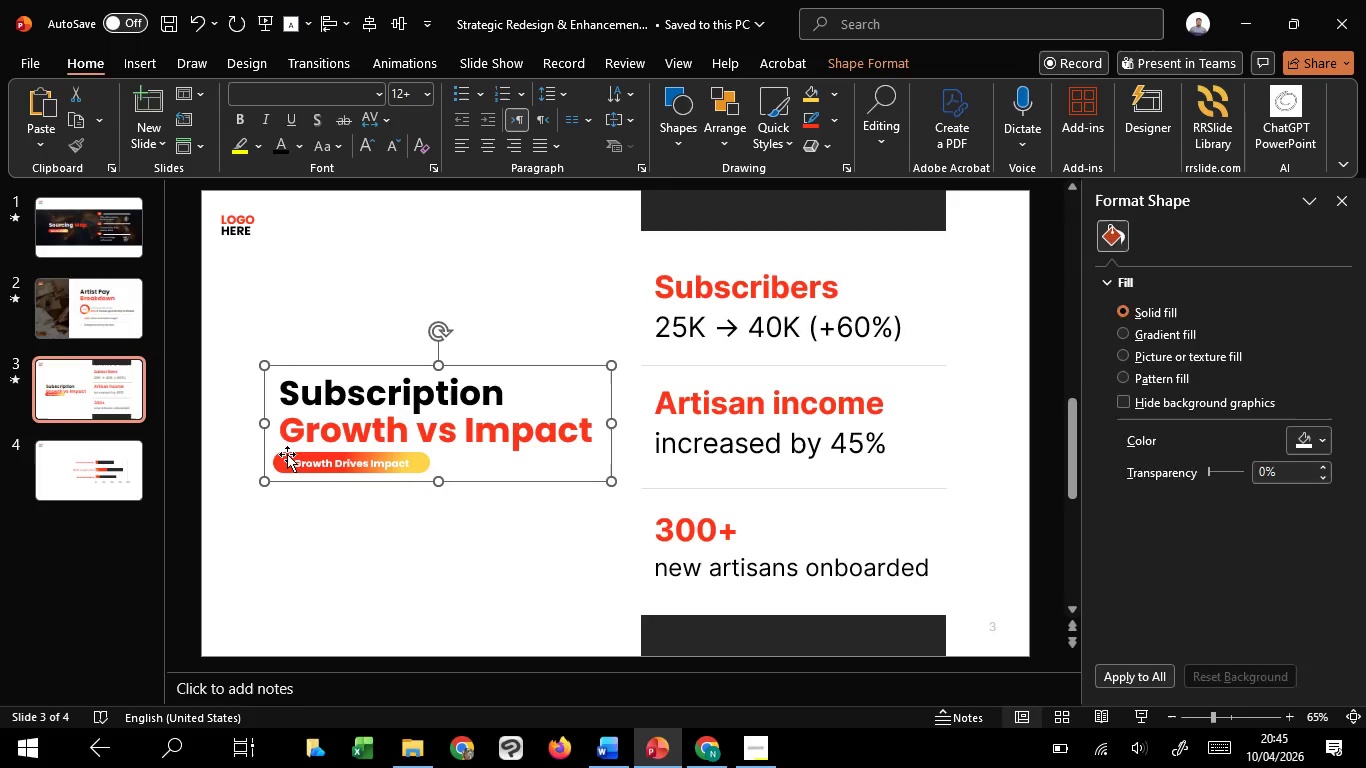 
hold_key(key=ShiftLeft, duration=0.42)
 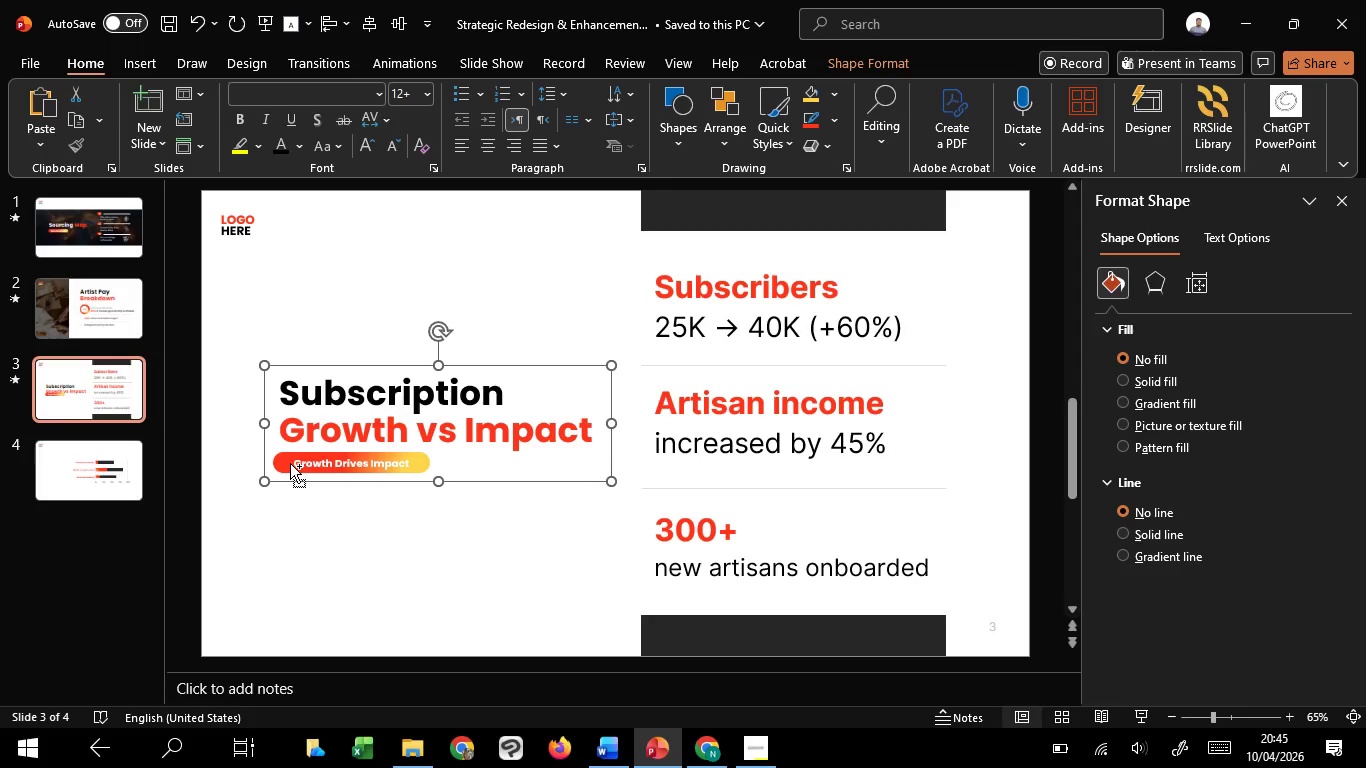 
key(Control+C)
 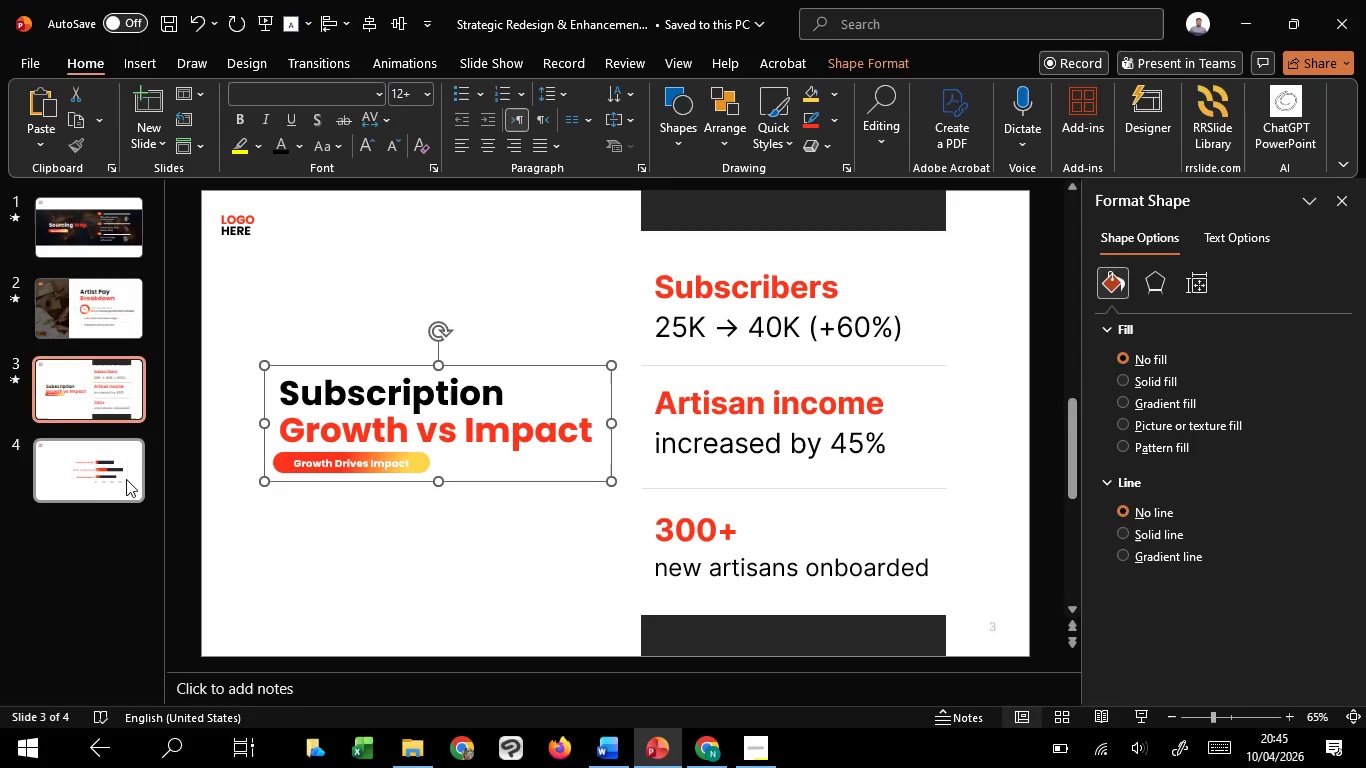 
key(Control+C)
 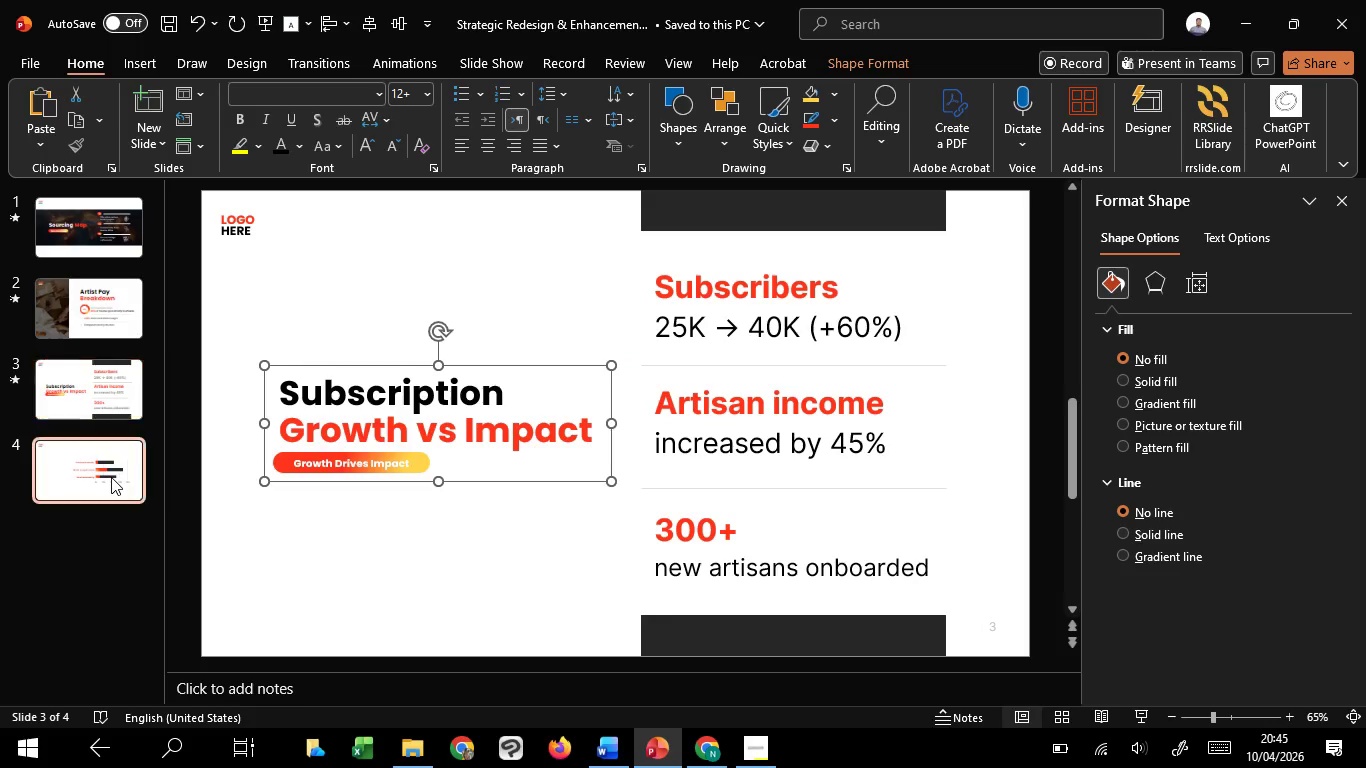 
left_click([111, 477])
 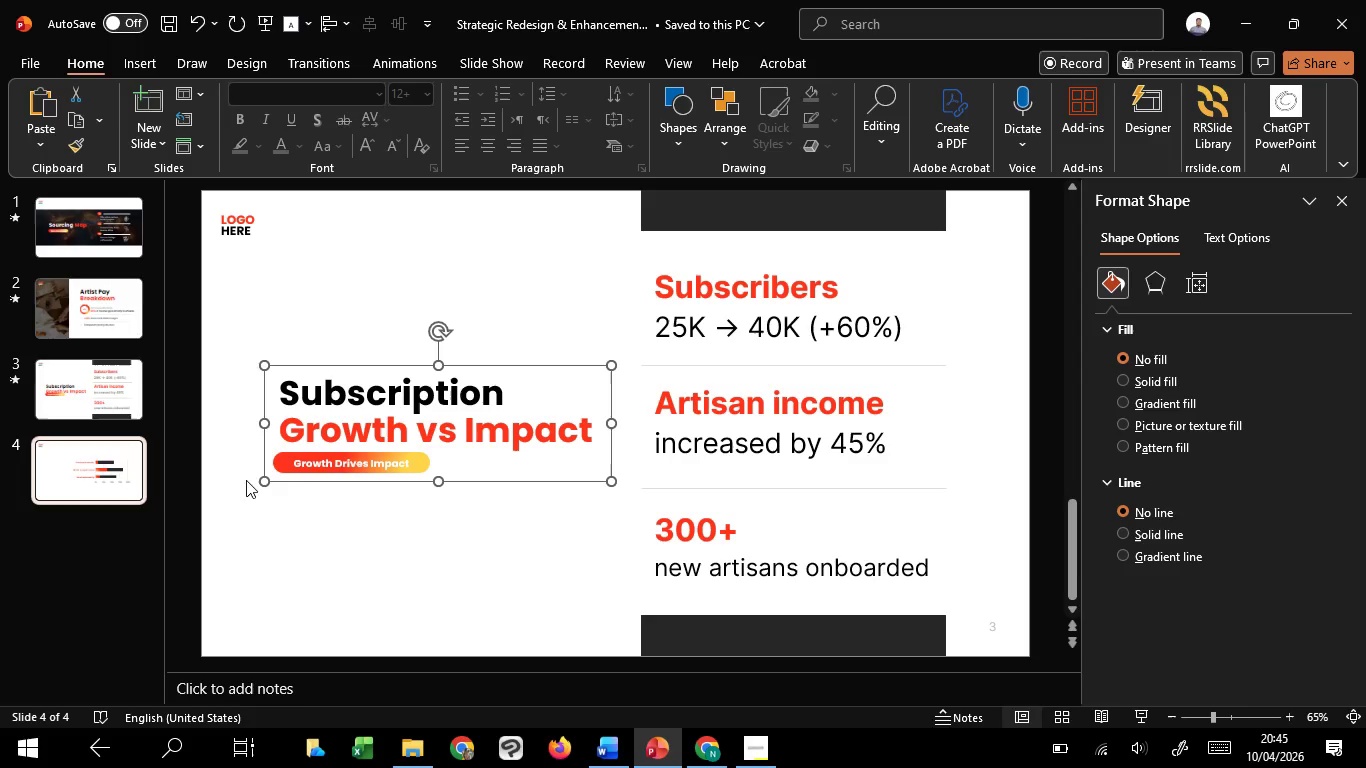 
key(Control+V)
 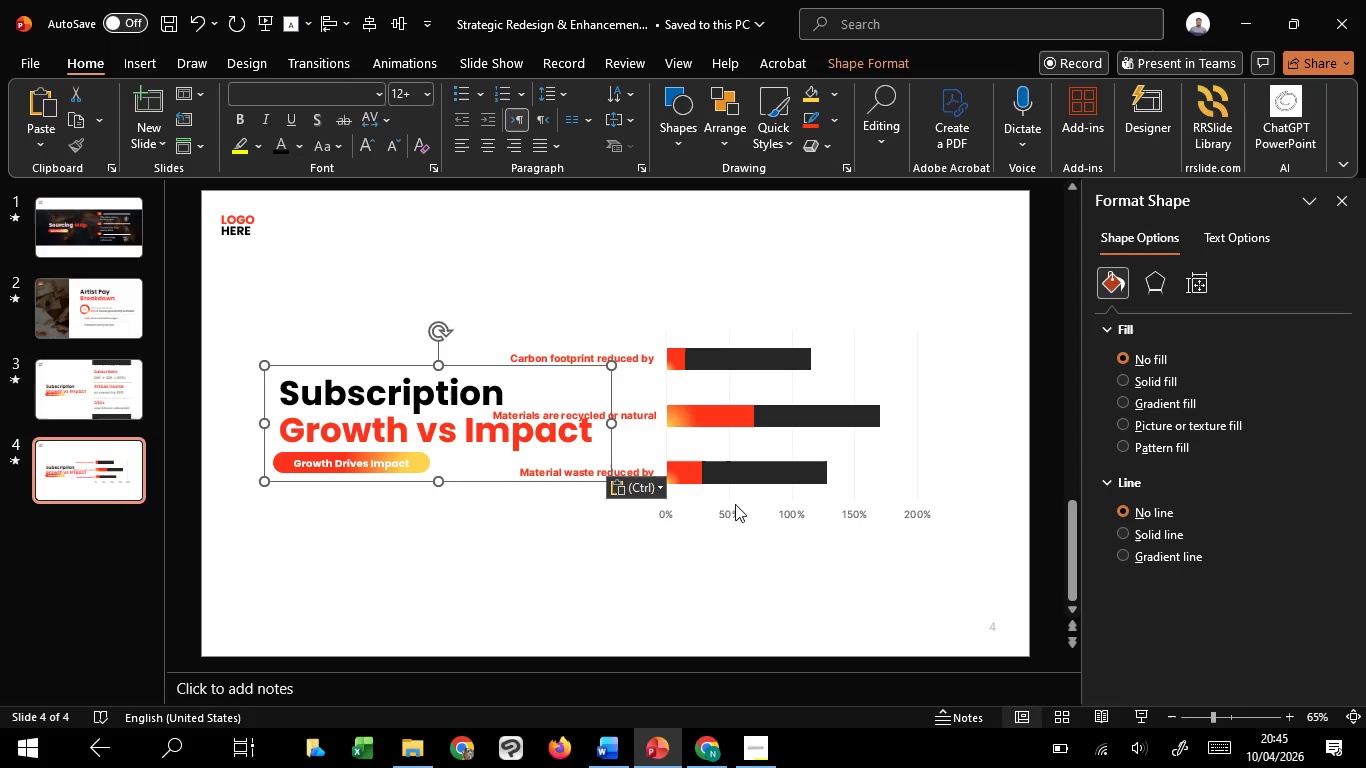 
left_click([735, 505])
 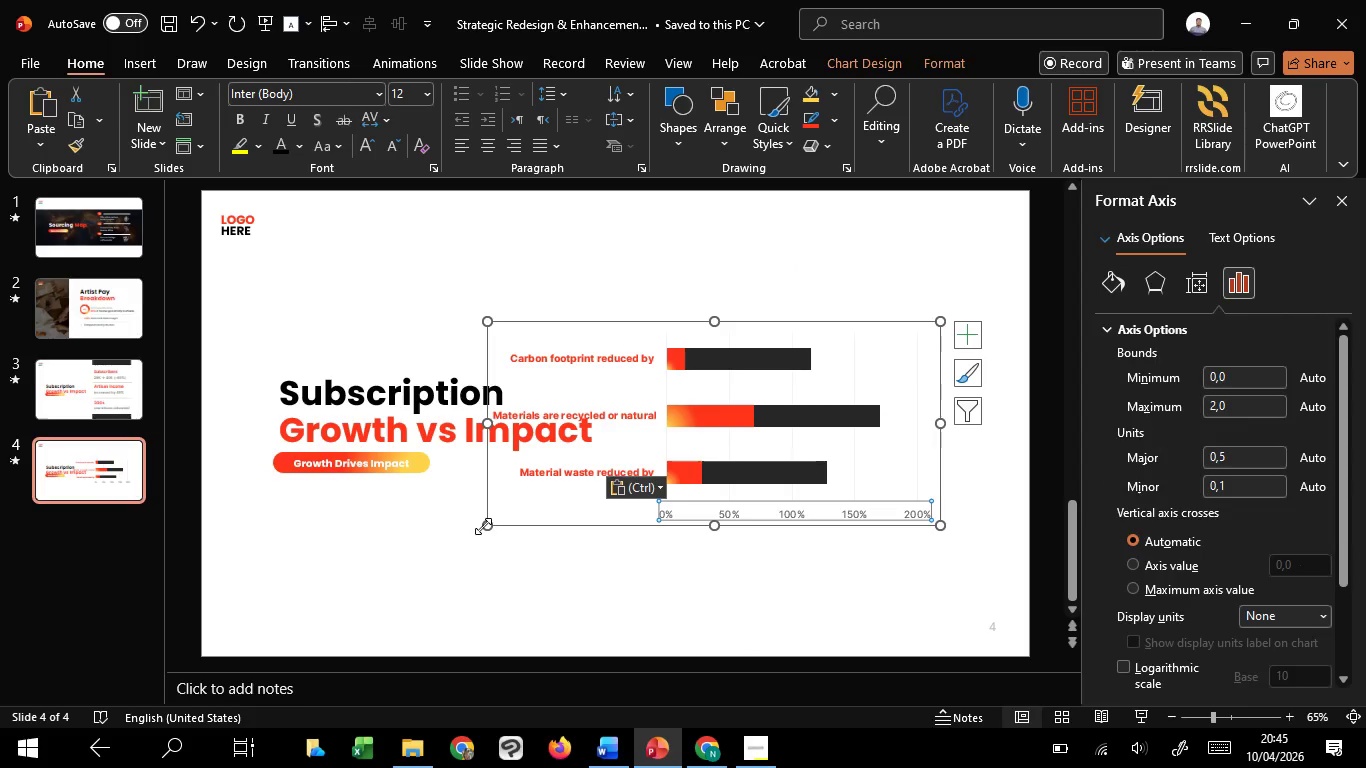 
left_click([483, 526])
 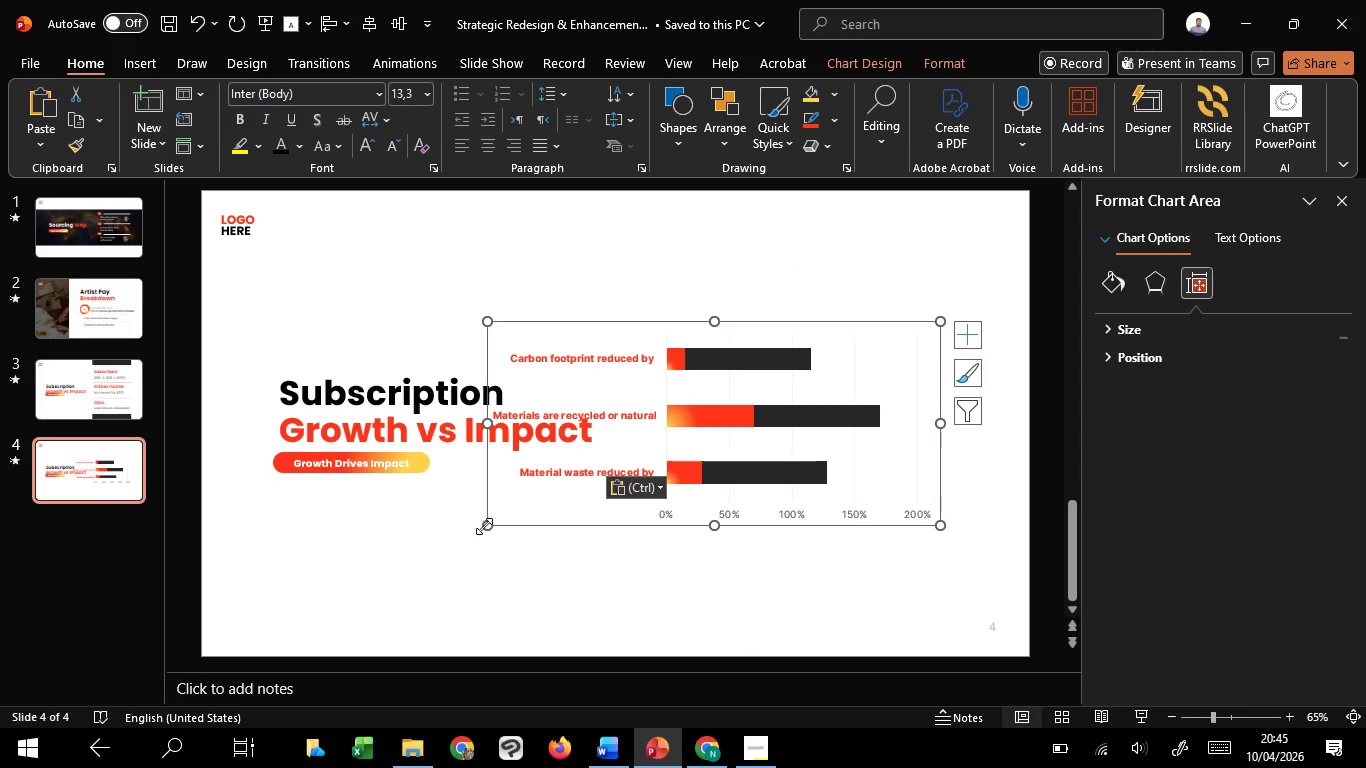 
left_click_drag(start_coordinate=[483, 526], to_coordinate=[653, 479])
 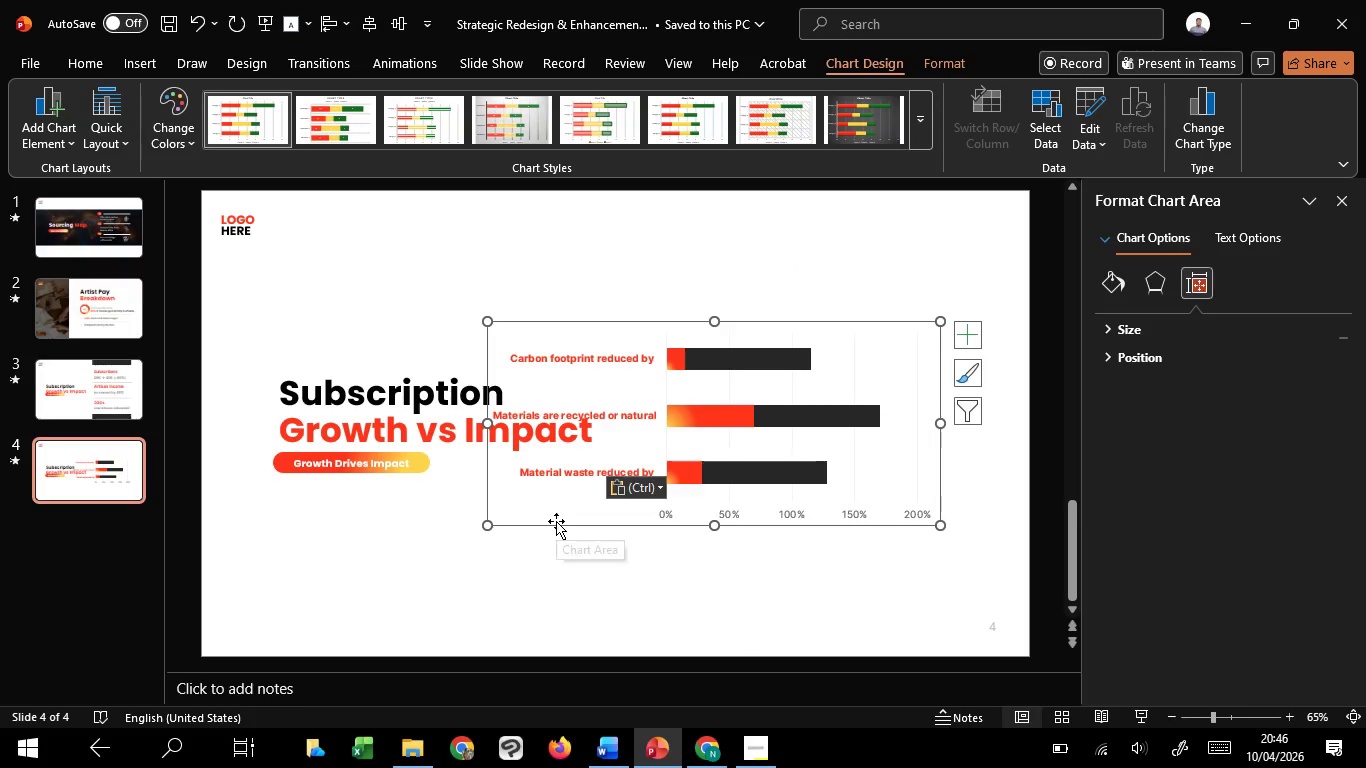 
left_click([556, 521])
 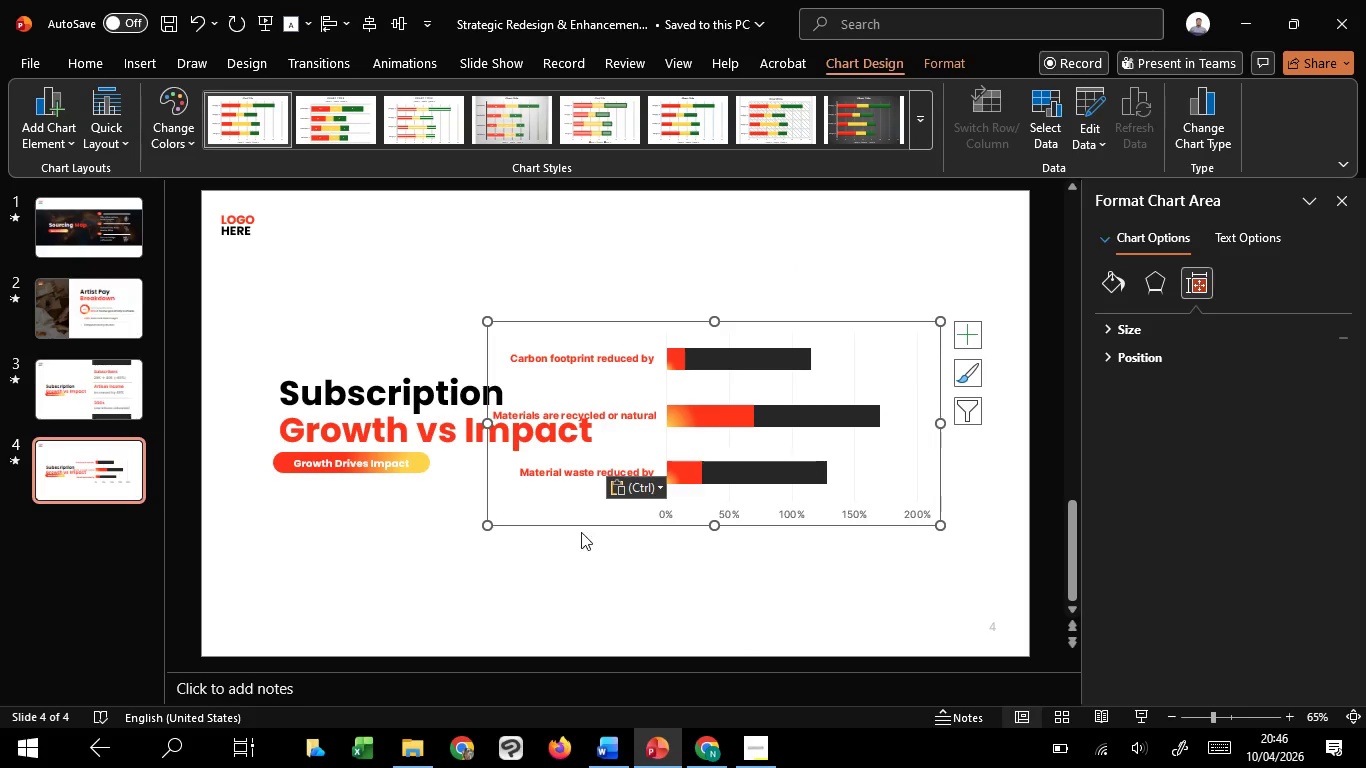 
left_click_drag(start_coordinate=[555, 521], to_coordinate=[671, 533])
 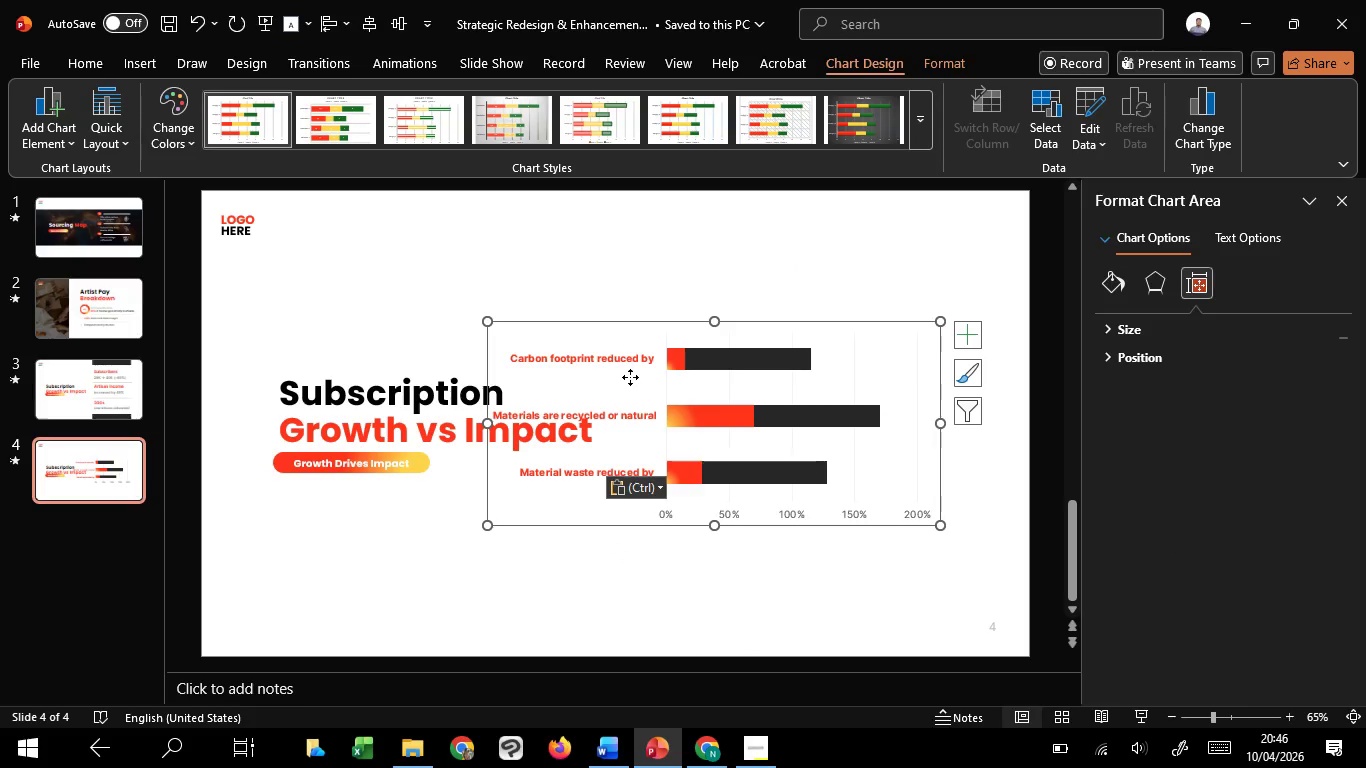 
left_click([630, 377])
 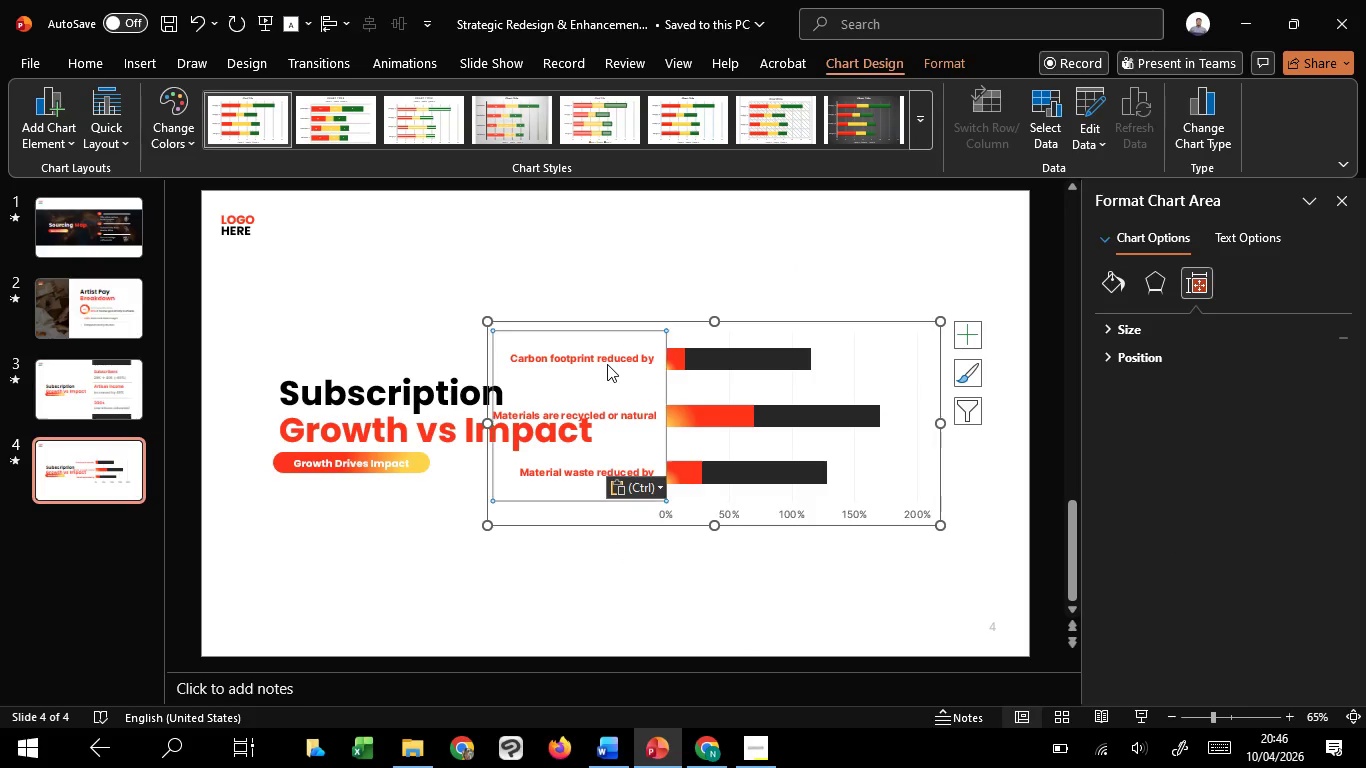 
left_click([607, 364])
 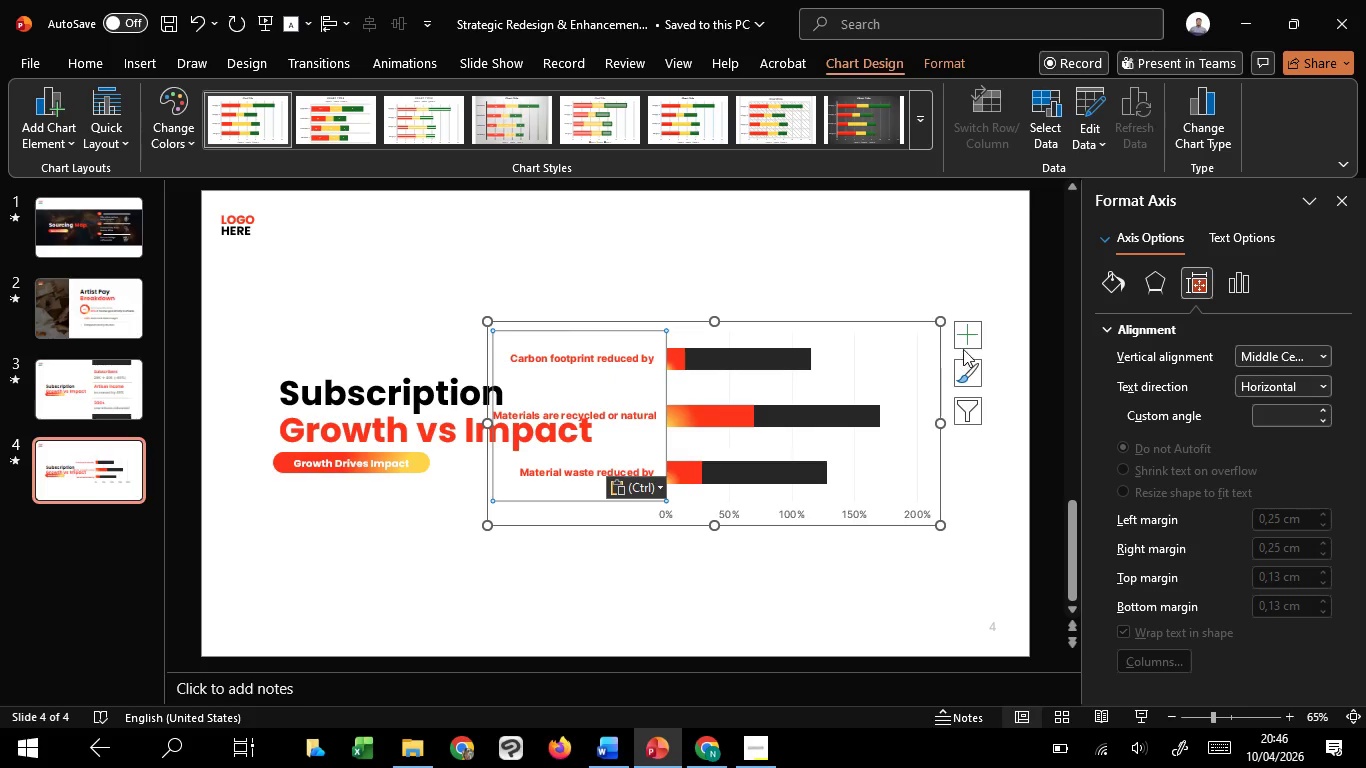 
left_click([924, 134])
 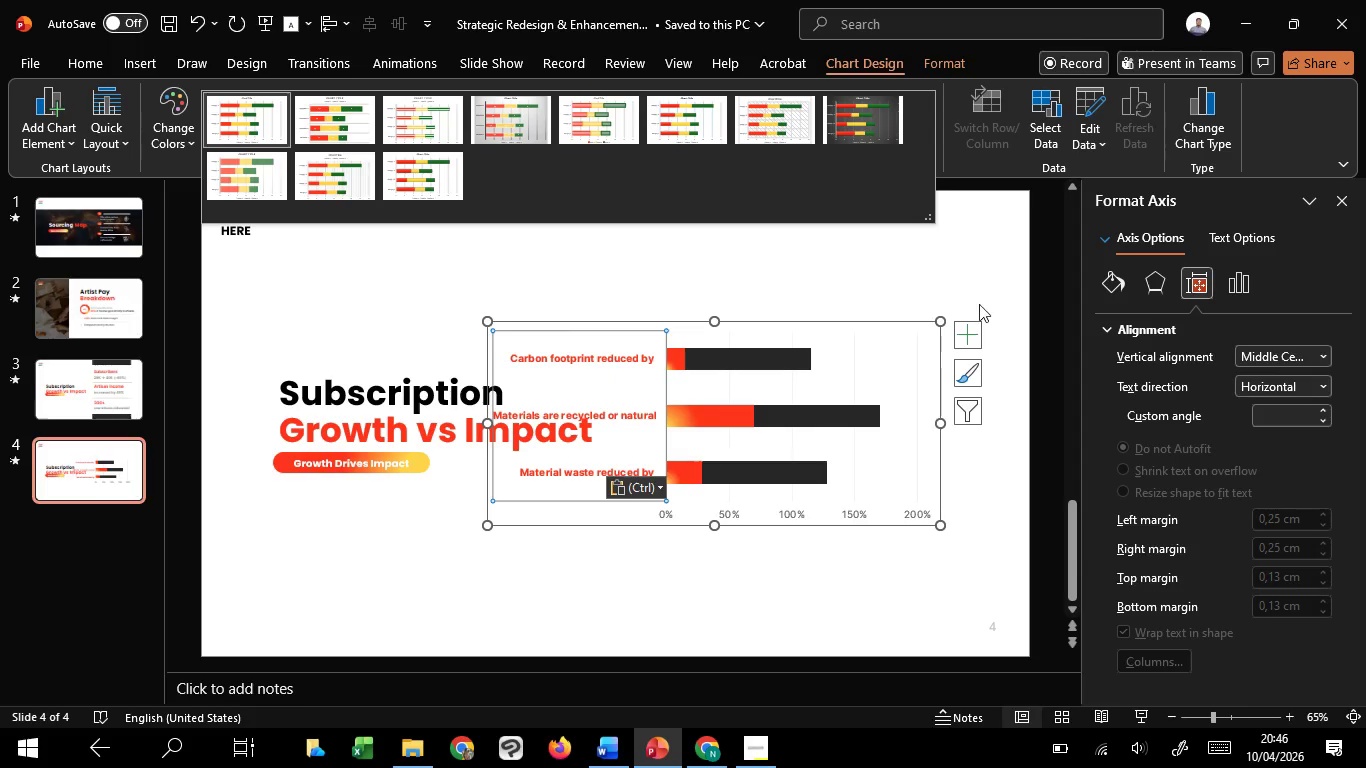 
left_click([980, 305])
 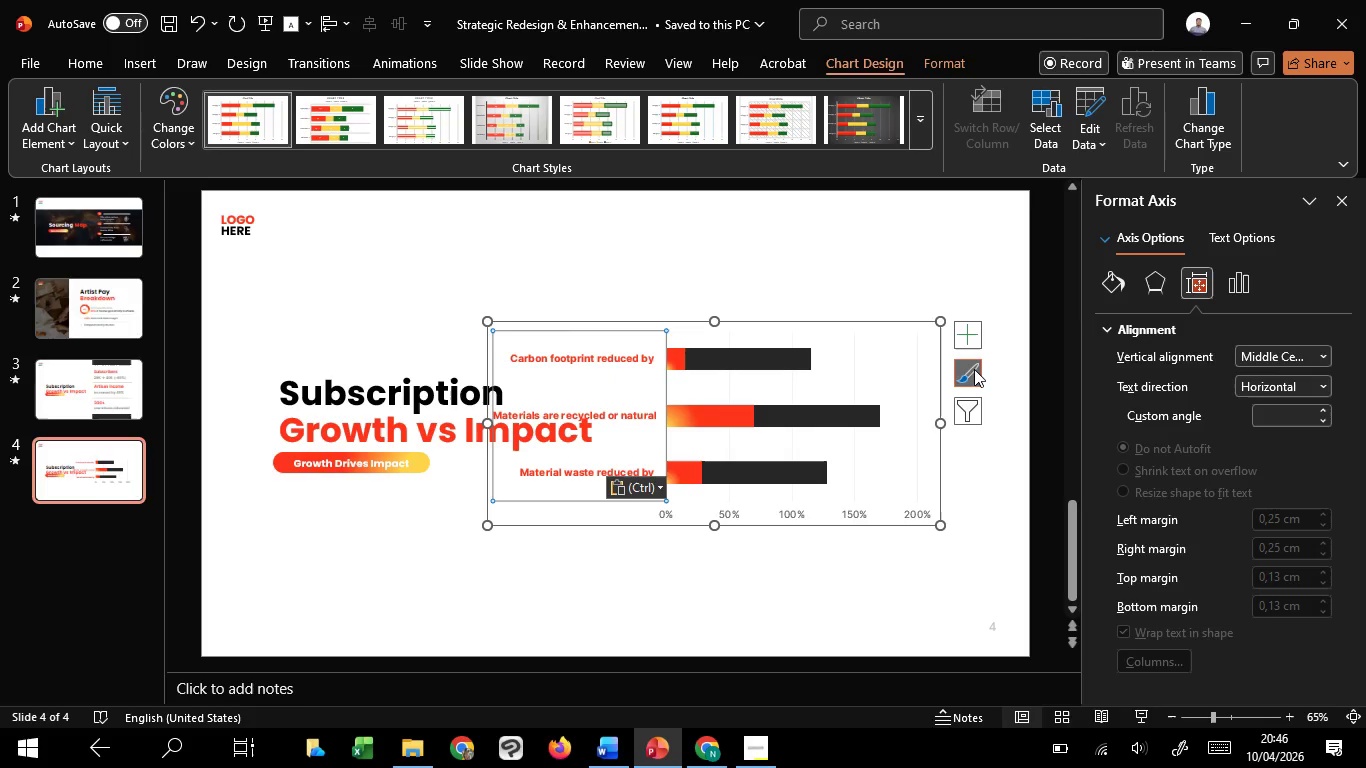 
left_click([974, 369])
 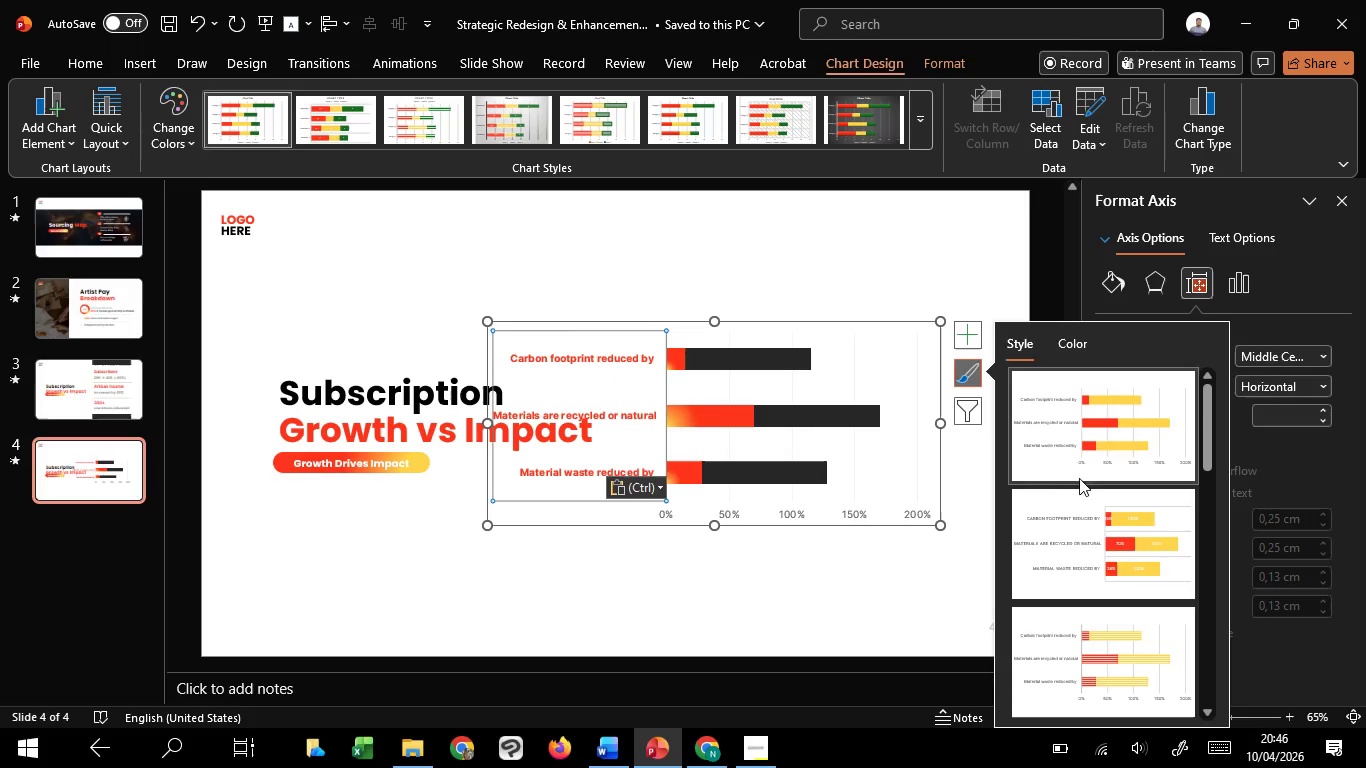 
scroll: coordinate [1054, 659], scroll_direction: down, amount: 8.0
 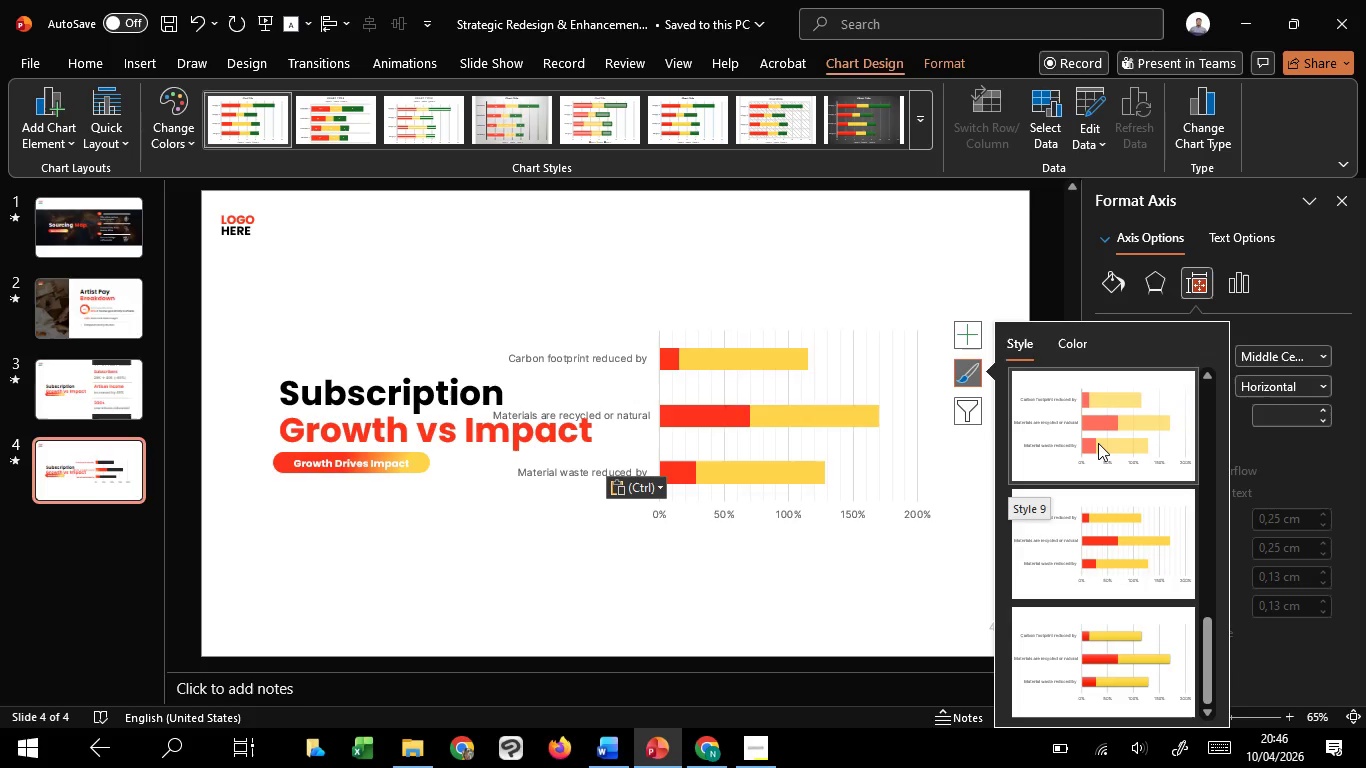 
scroll: coordinate [1054, 654], scroll_direction: up, amount: 5.0
 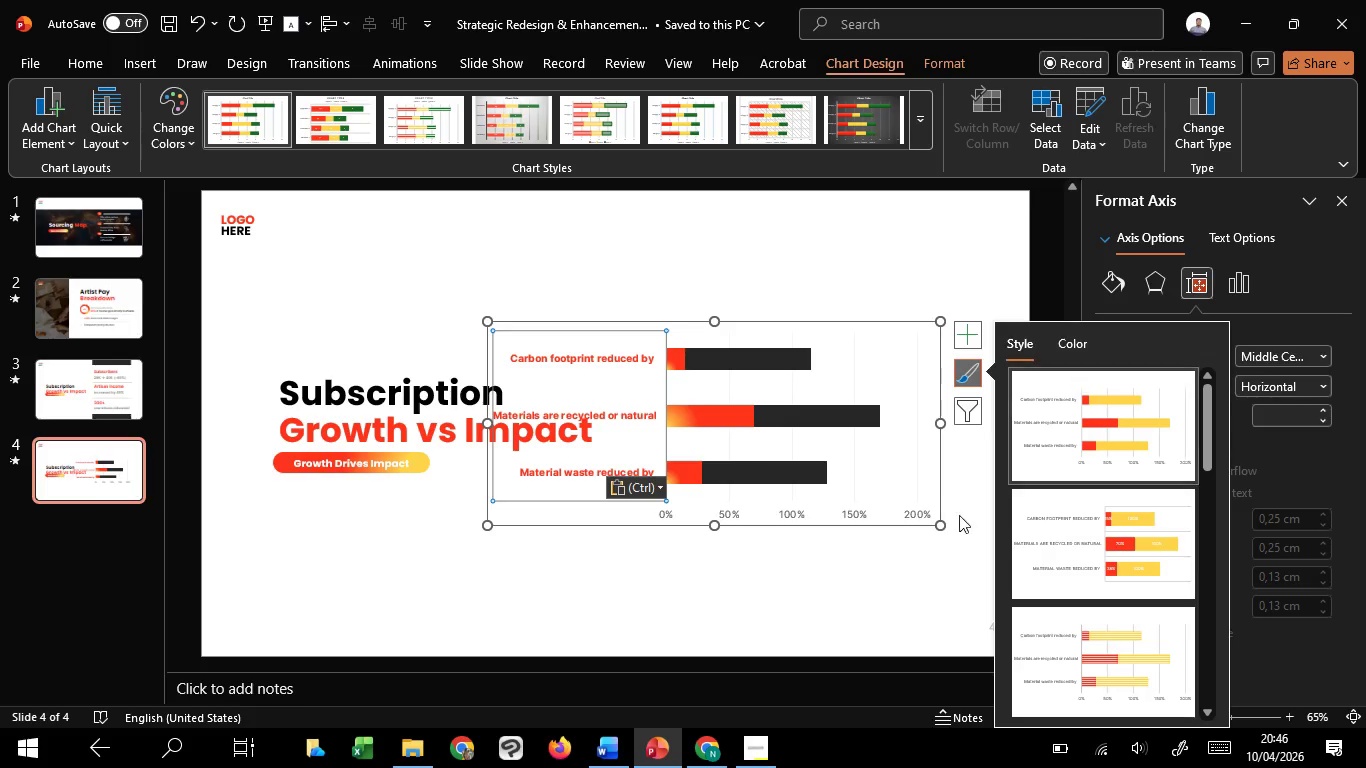 
left_click([771, 588])
 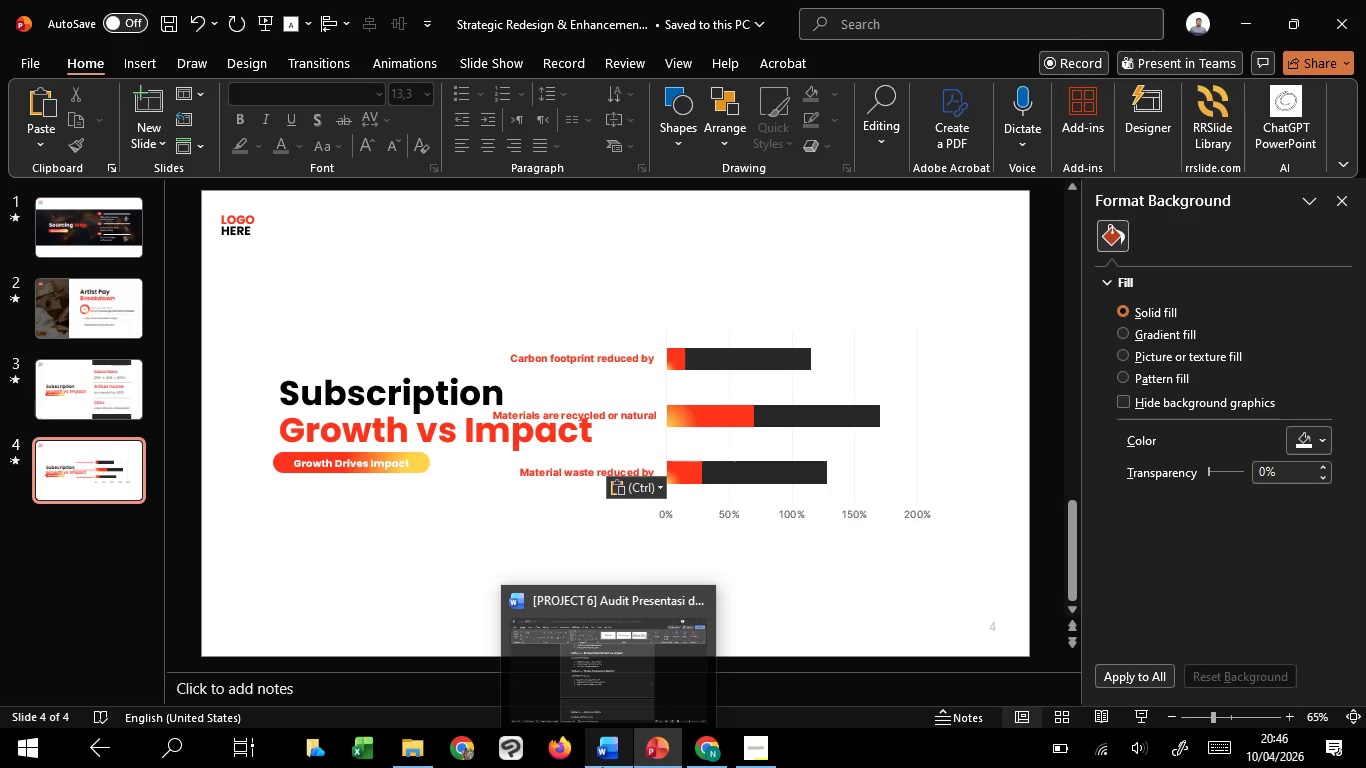 
left_click([608, 709])
 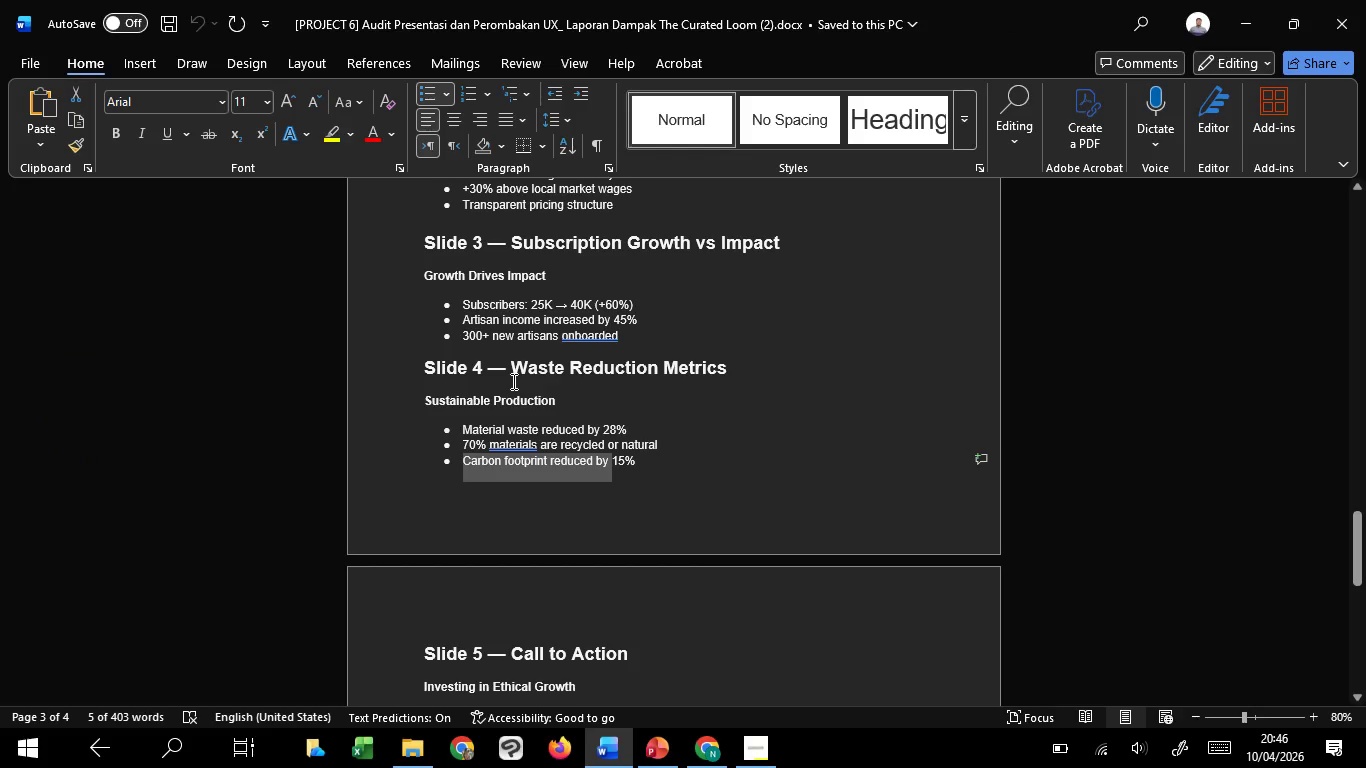 
left_click_drag(start_coordinate=[516, 372], to_coordinate=[726, 372])
 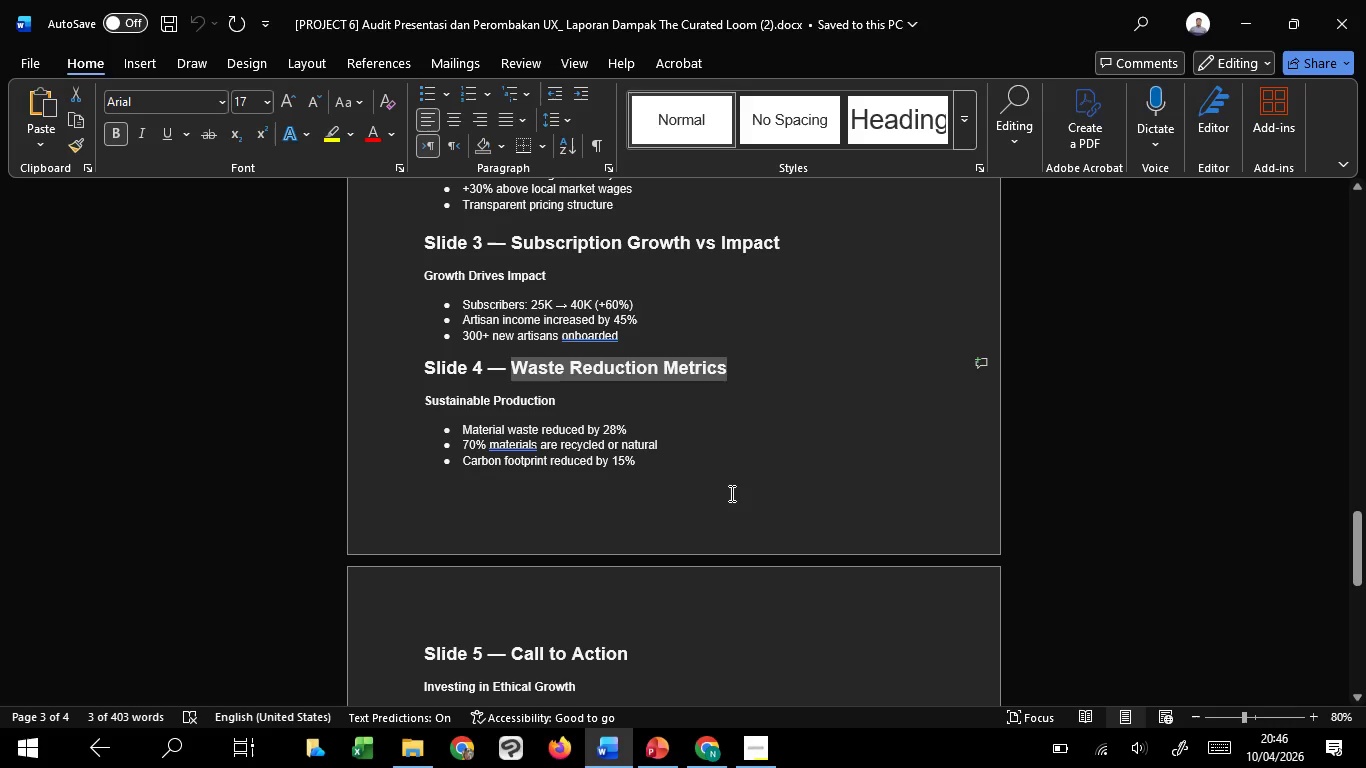 
key(Control+C)
 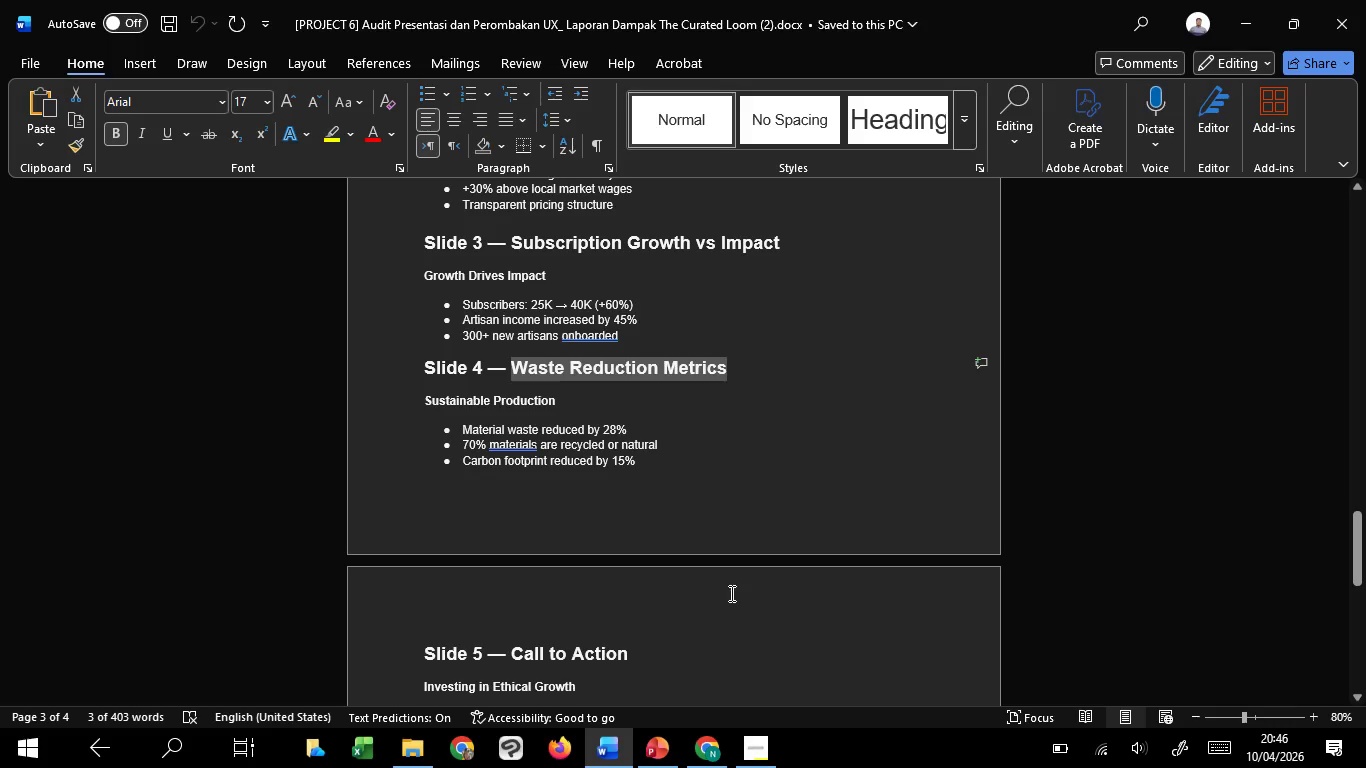 
key(Control+C)
 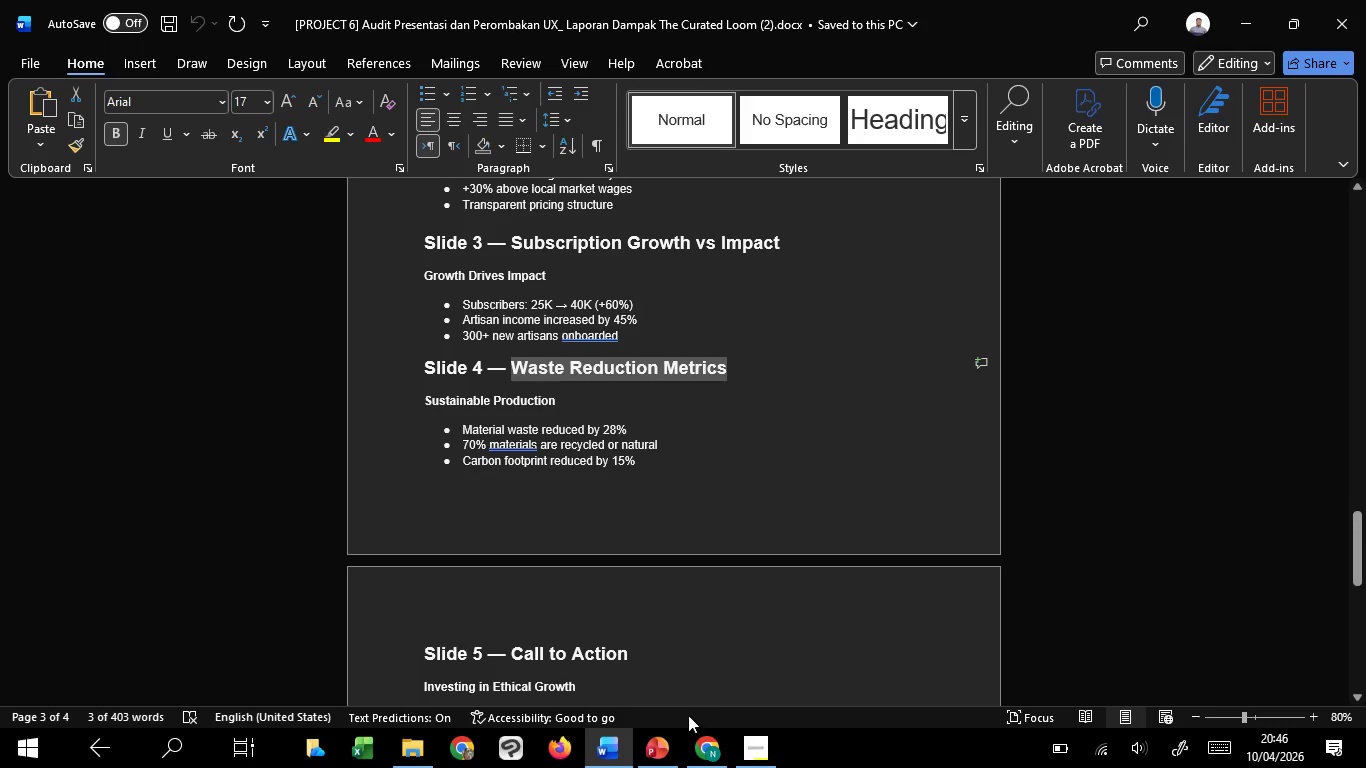 
key(Control+C)
 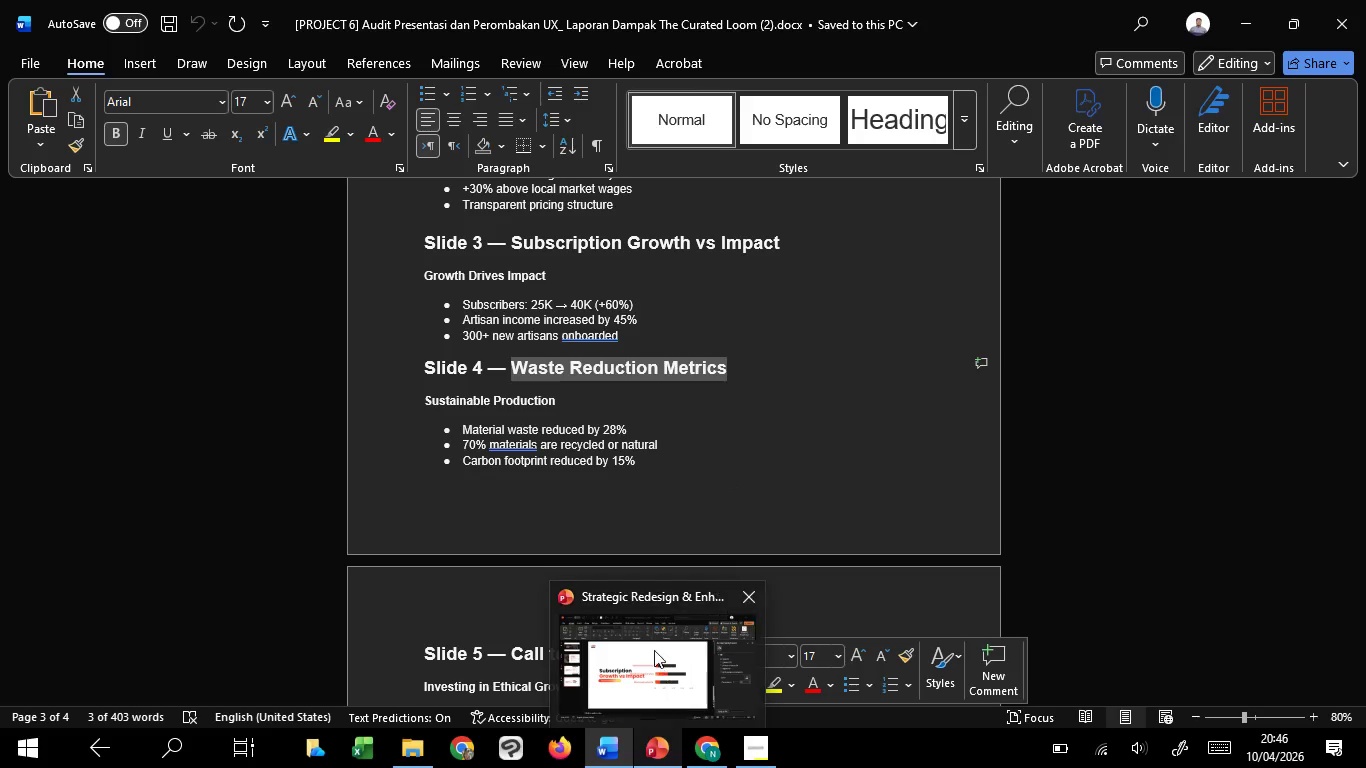 
left_click([654, 650])
 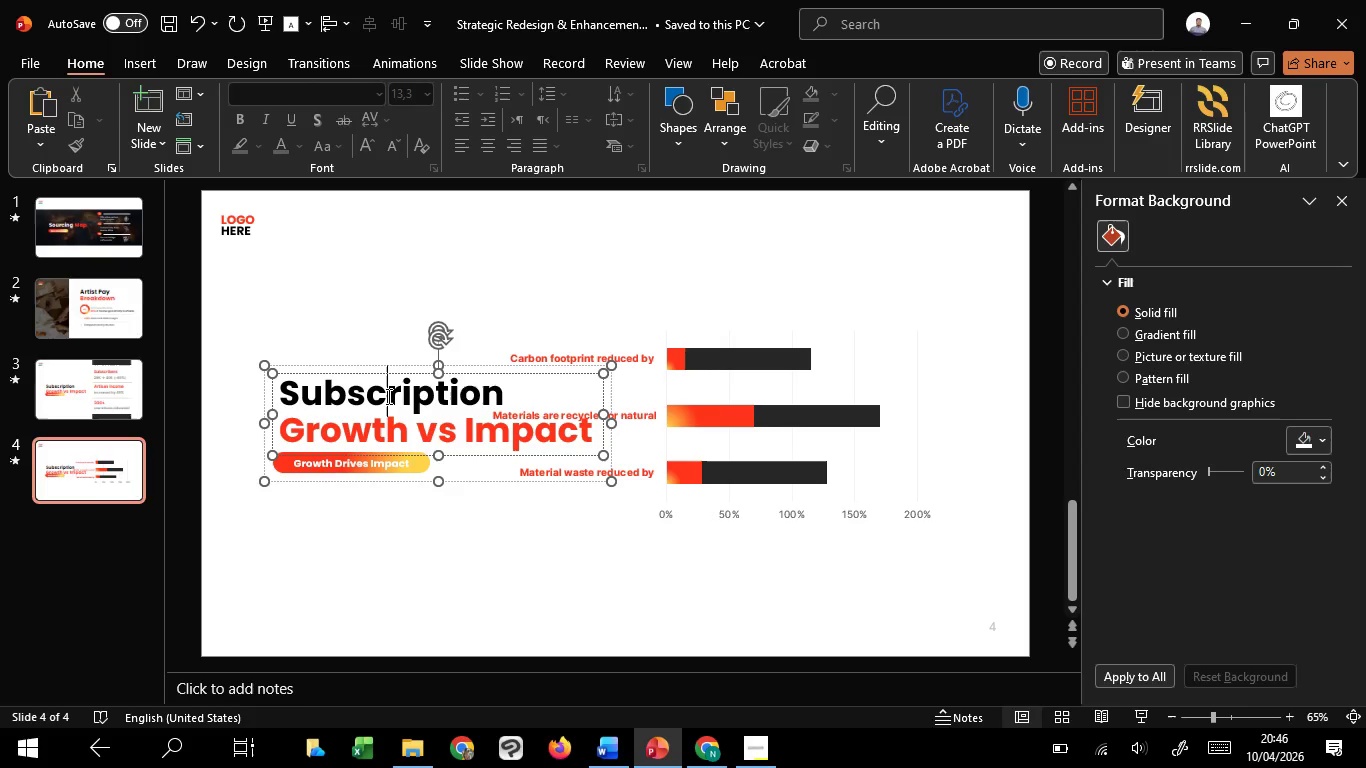 
left_click([387, 396])
 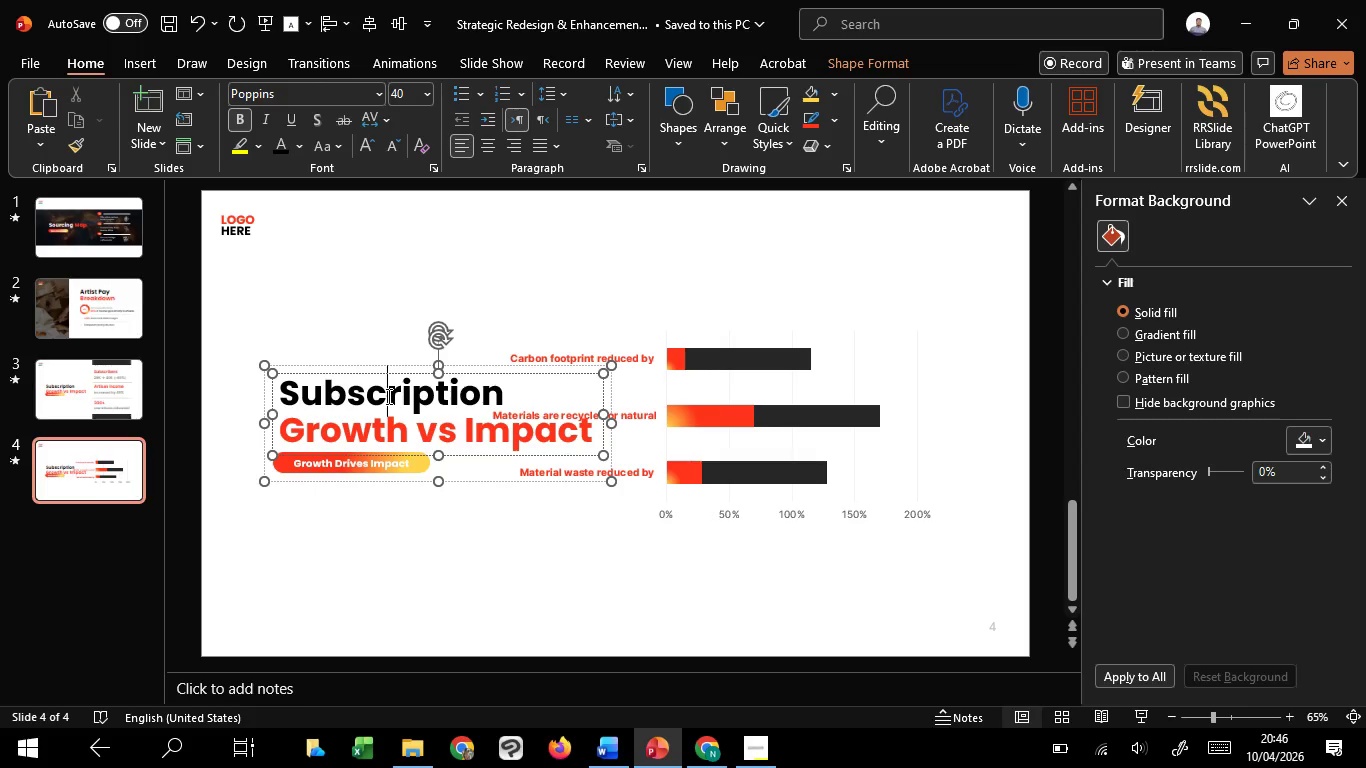 
key(Control+A)
 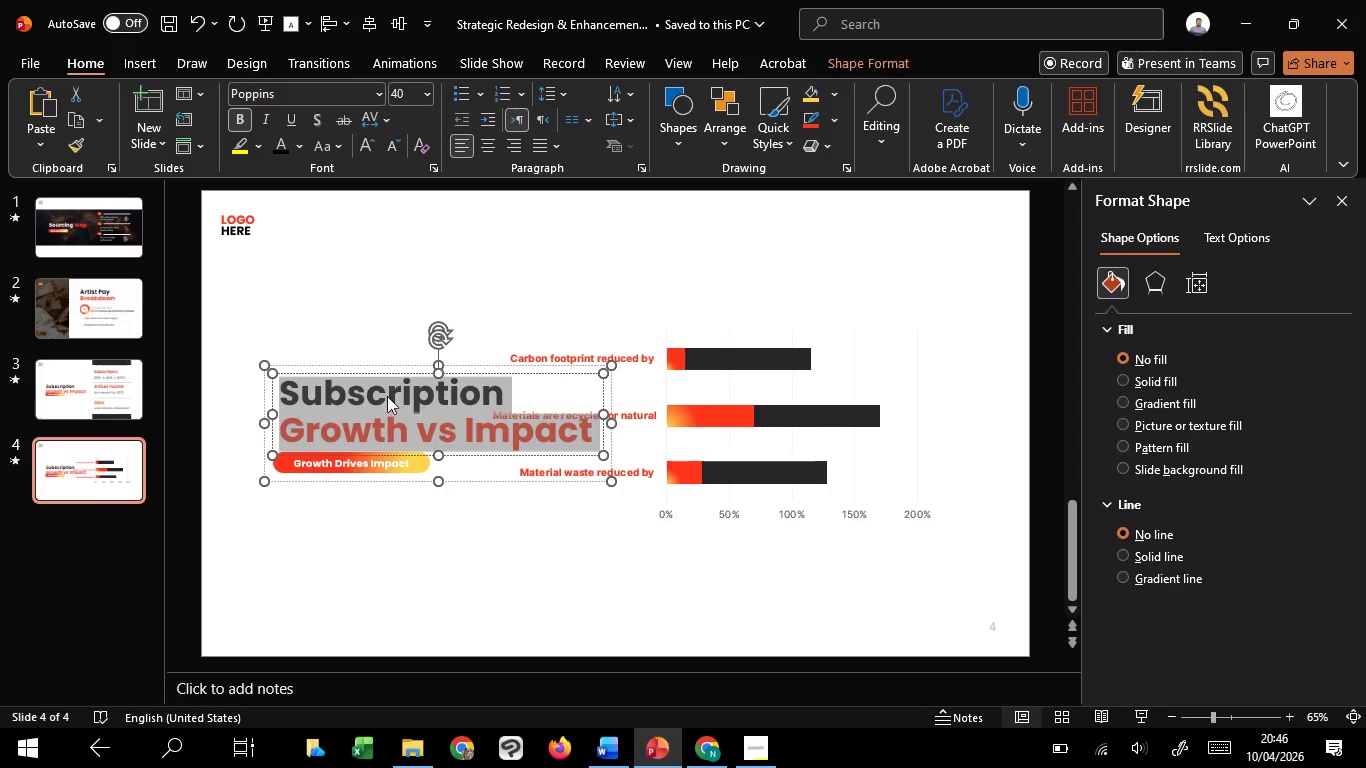 
right_click([387, 396])
 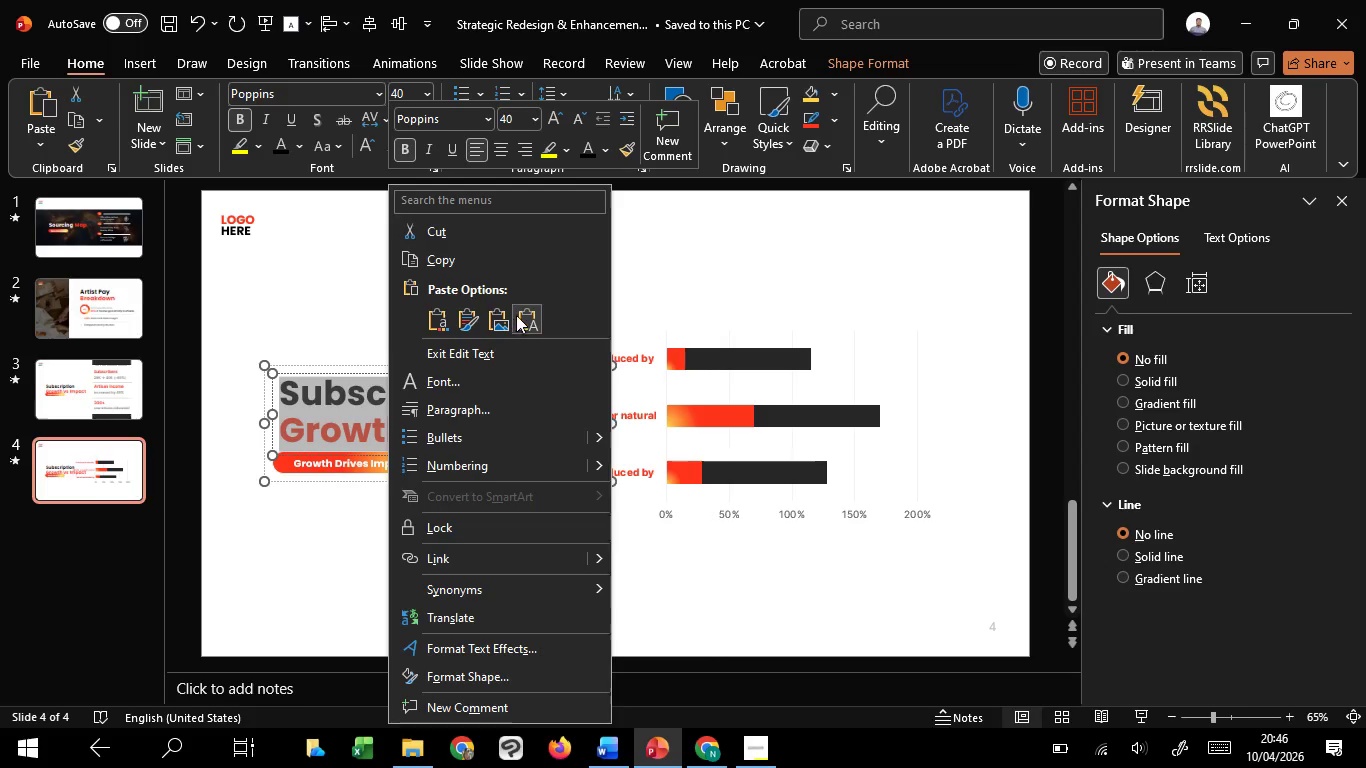 
left_click([520, 314])
 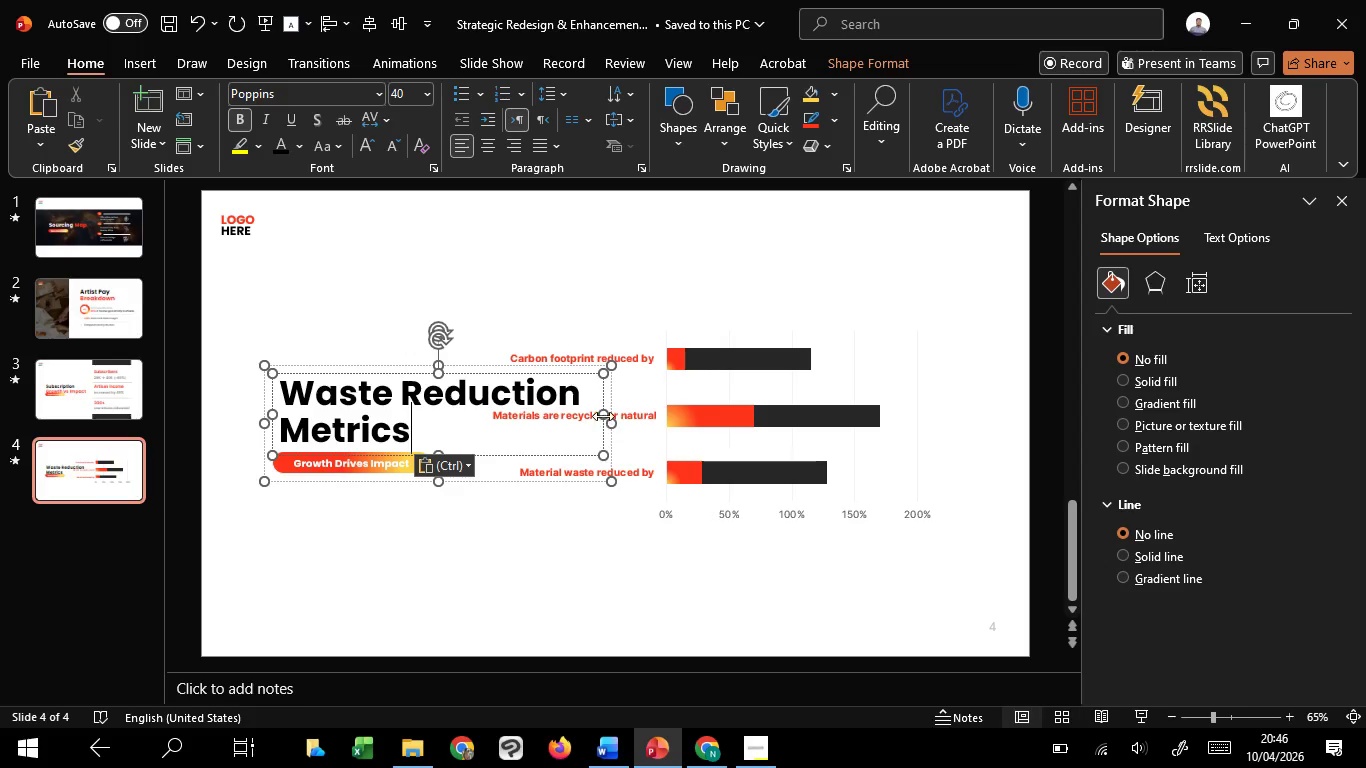 
left_click_drag(start_coordinate=[603, 413], to_coordinate=[564, 406])
 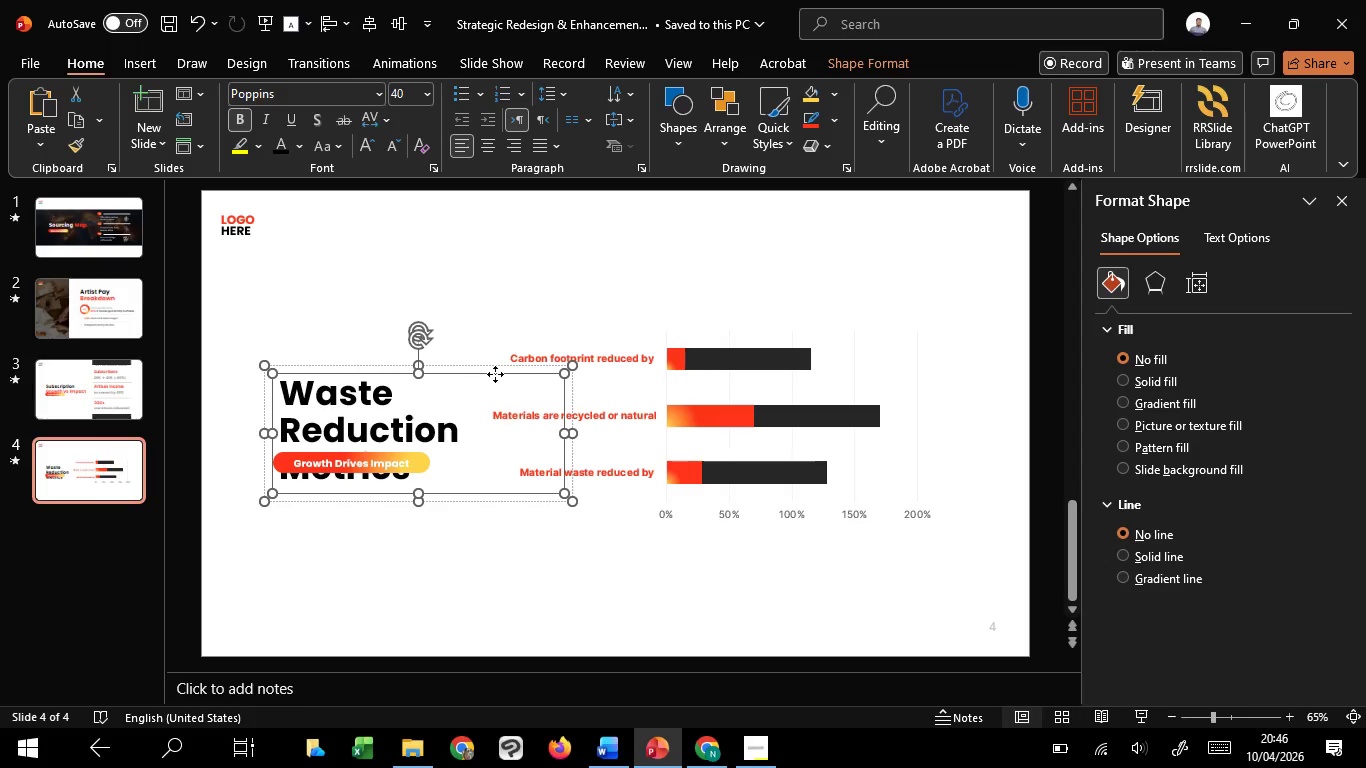 
left_click_drag(start_coordinate=[495, 374], to_coordinate=[493, 321])
 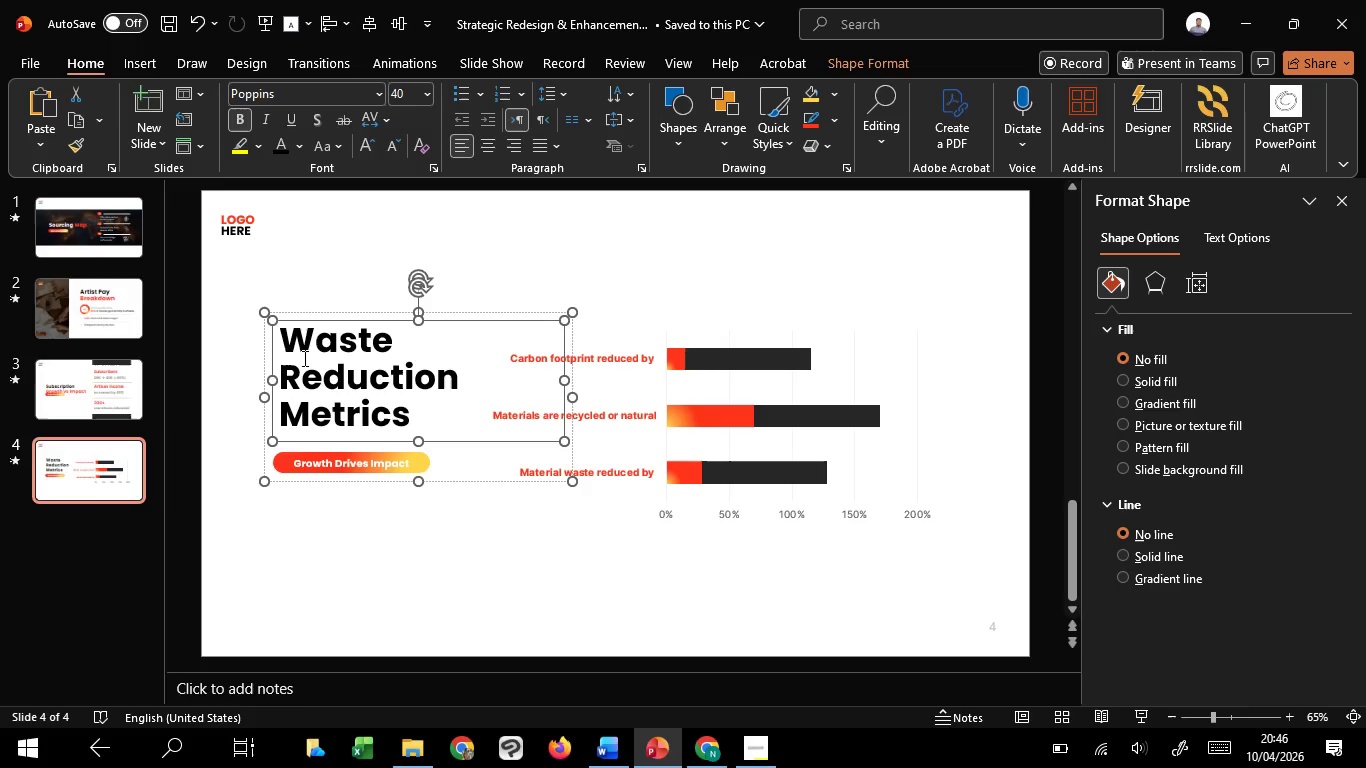 
hold_key(key=ShiftLeft, duration=1.5)
 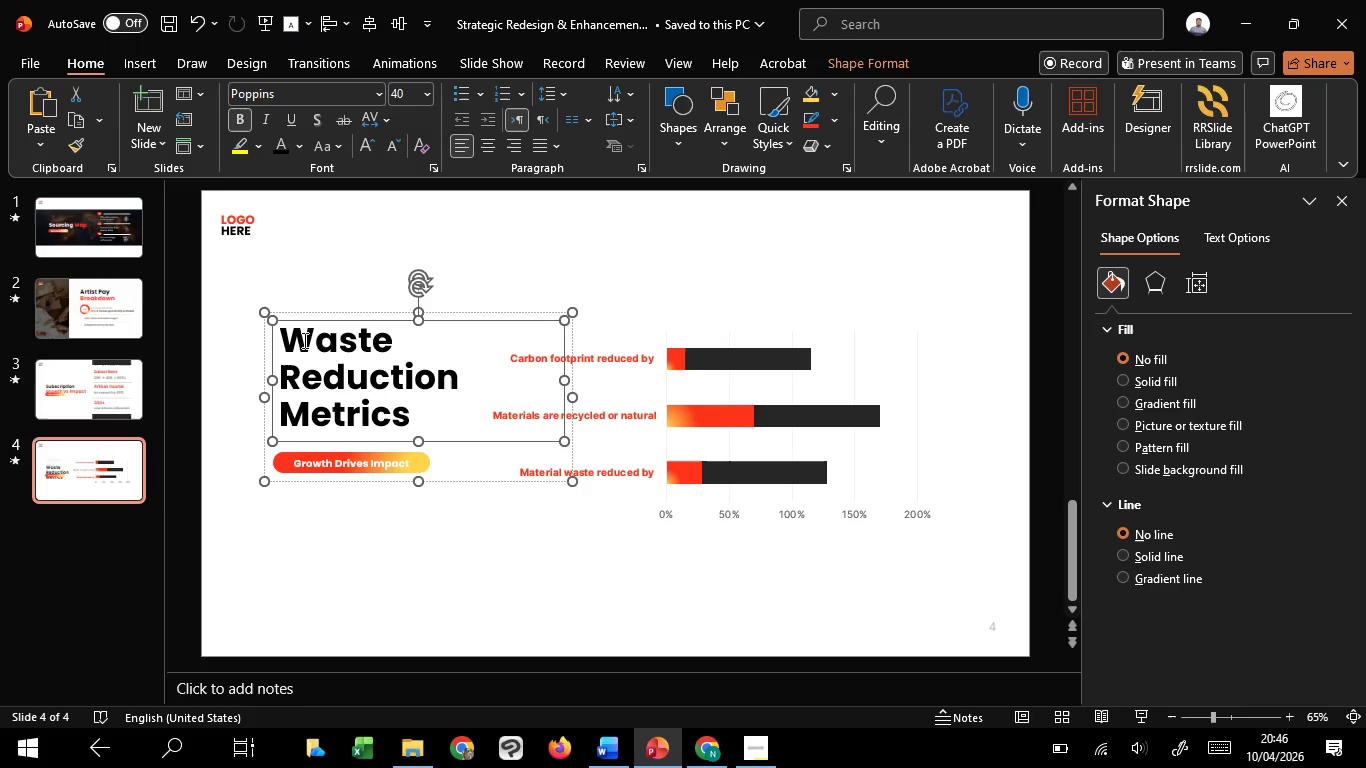 
hold_key(key=ShiftLeft, duration=0.33)
 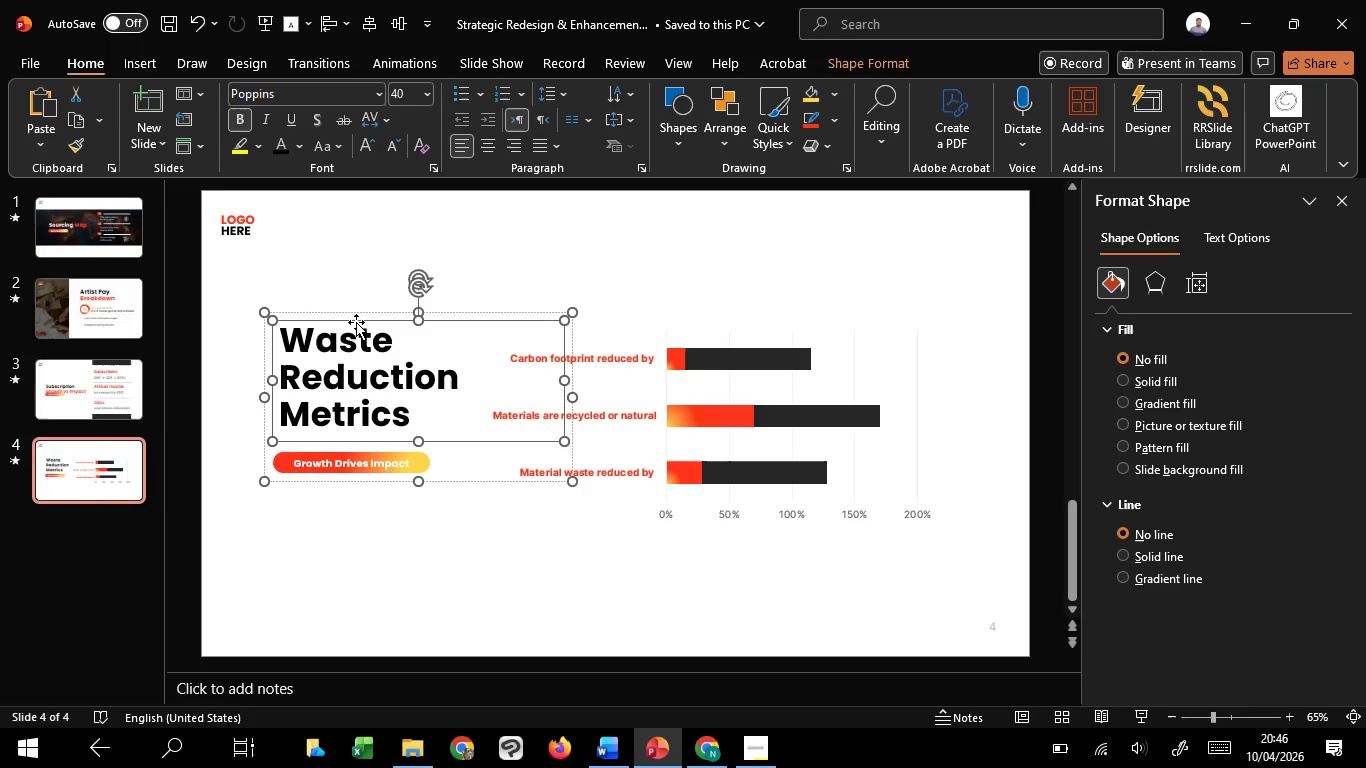 
left_click_drag(start_coordinate=[356, 322], to_coordinate=[353, 334])
 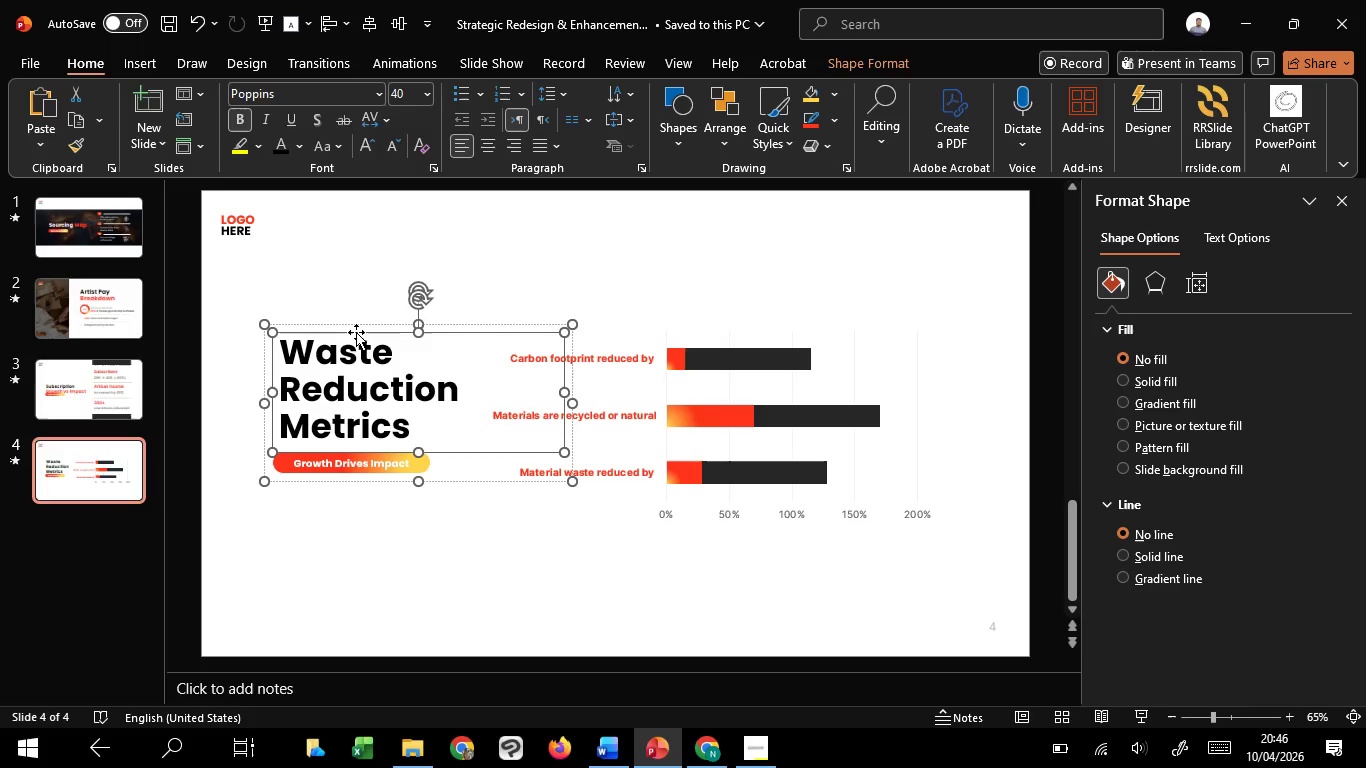 
hold_key(key=ShiftLeft, duration=1.0)
 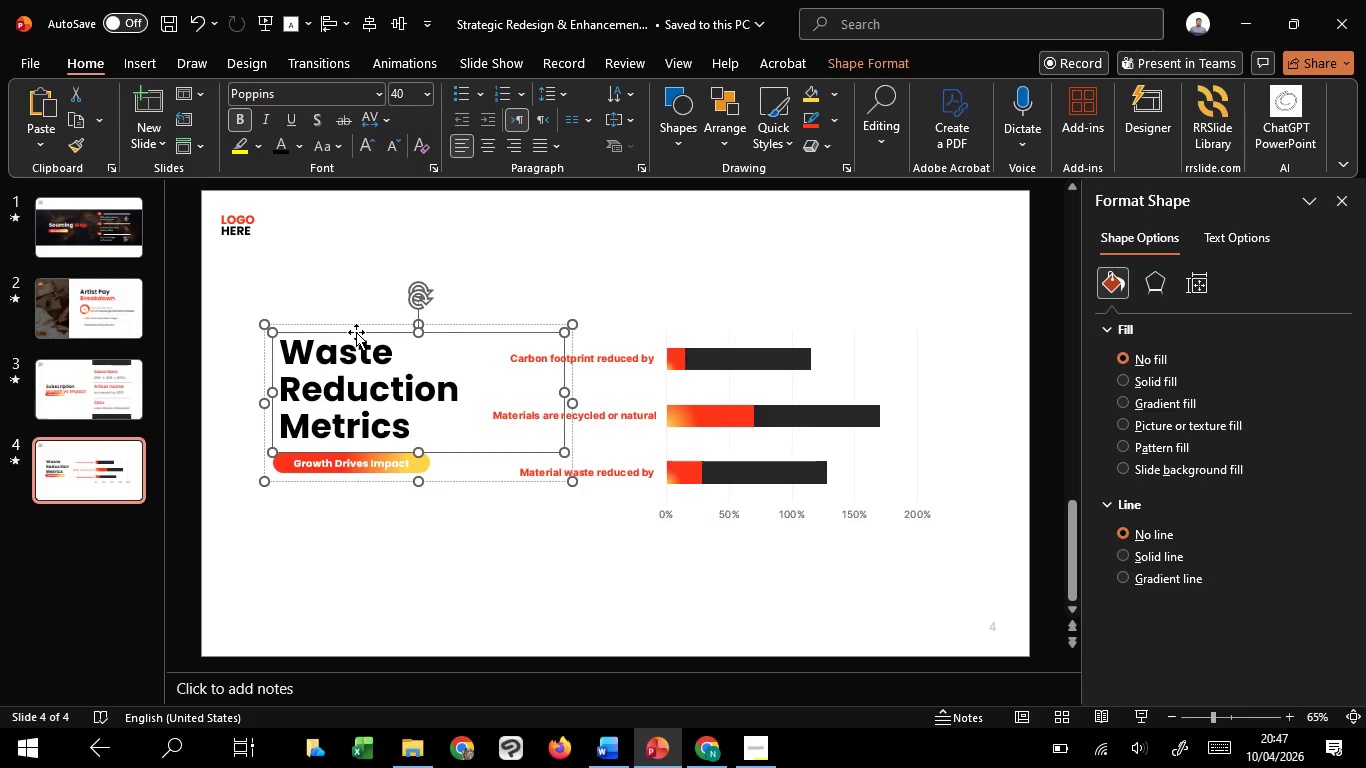 
wait(24.45)
 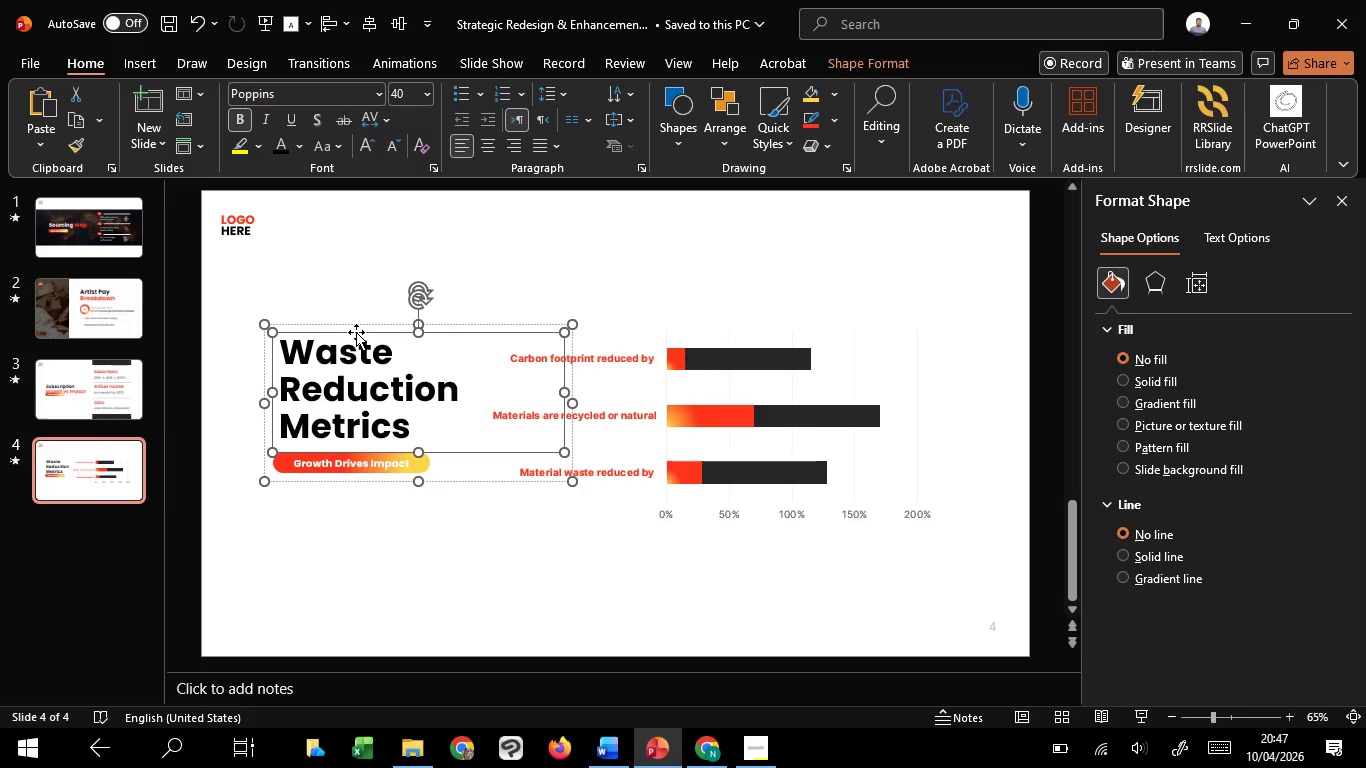 
left_click([484, 484])
 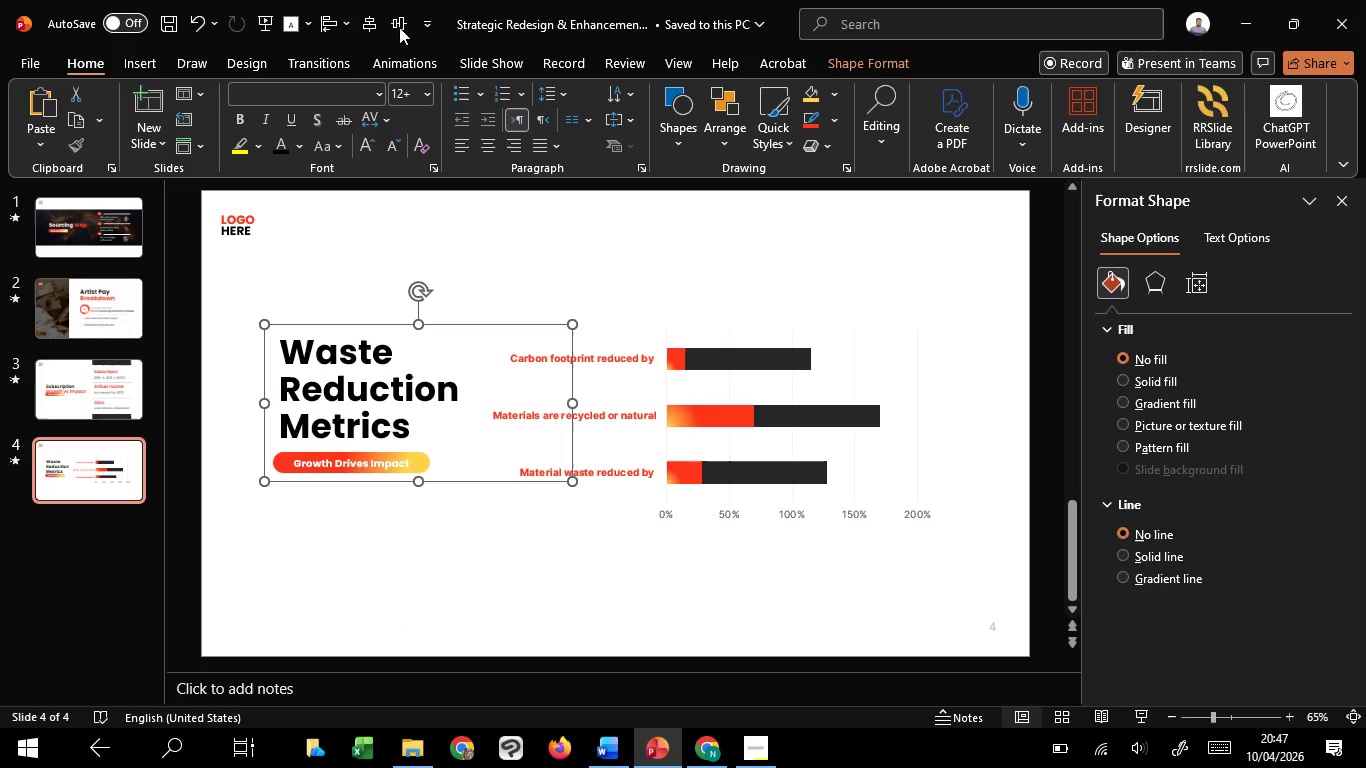 
left_click([391, 22])
 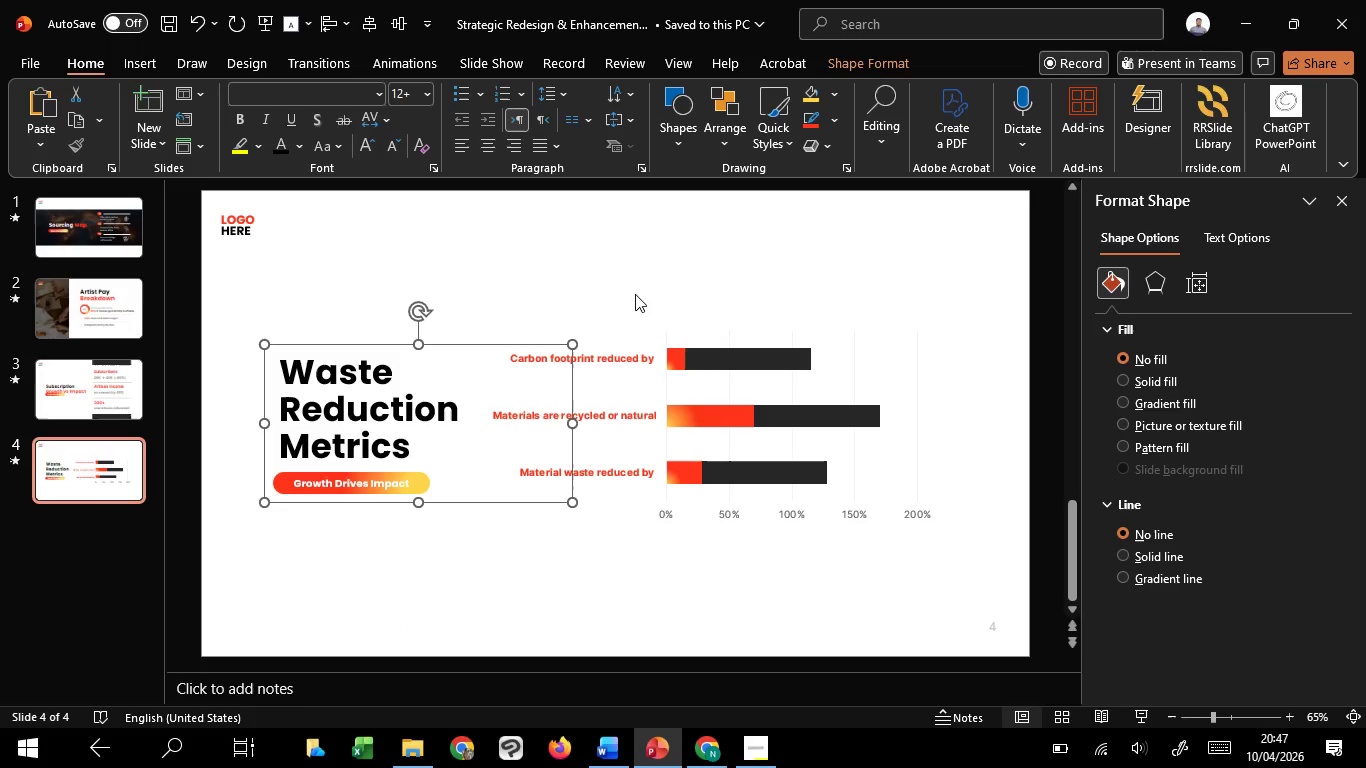 
hold_key(key=ShiftLeft, duration=0.59)
 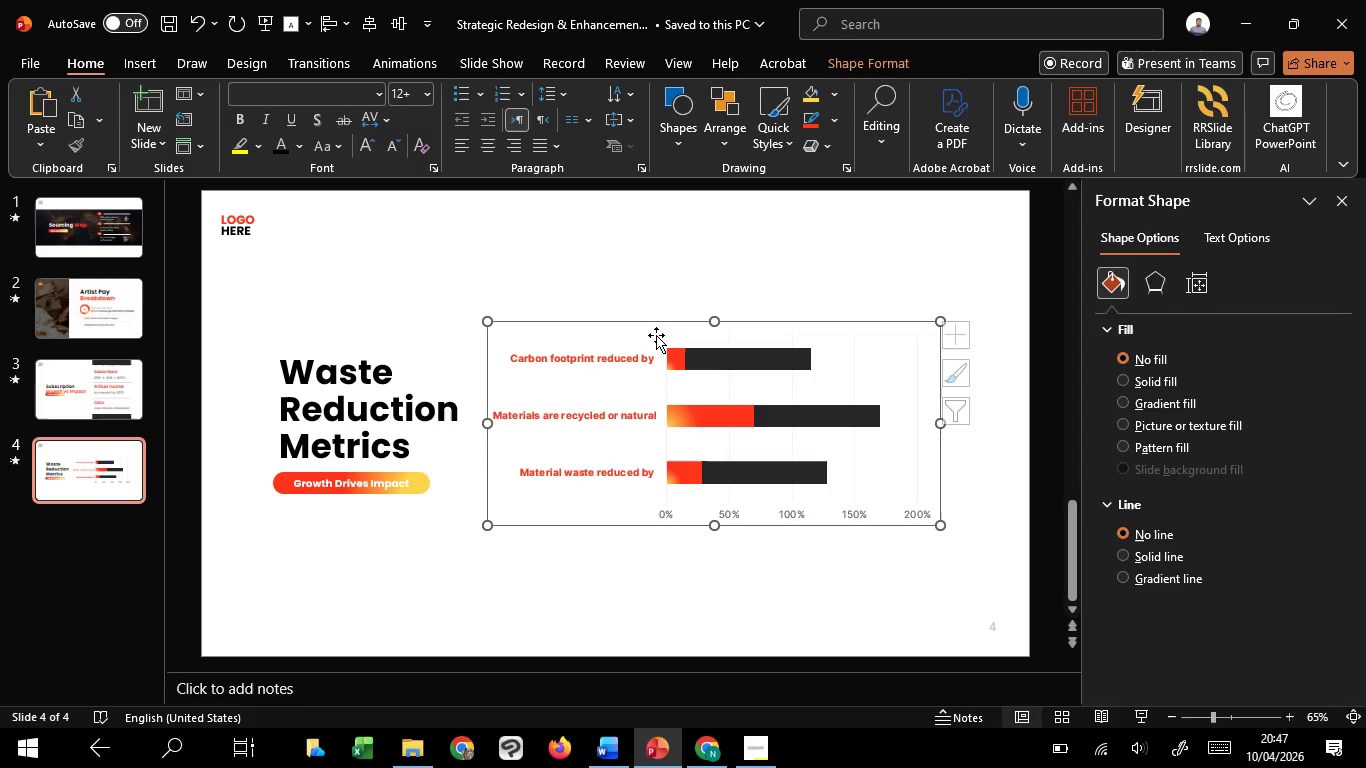 
left_click([656, 335])
 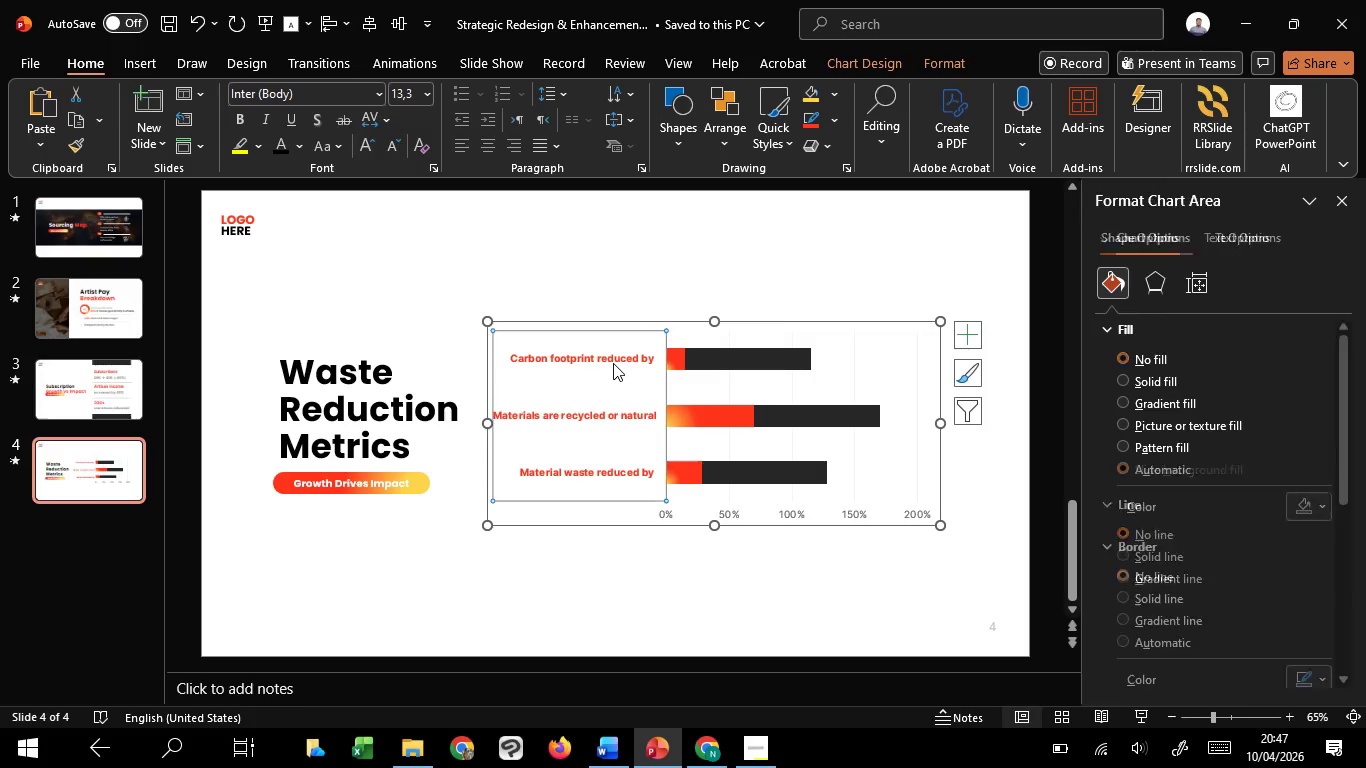 
left_click([613, 363])
 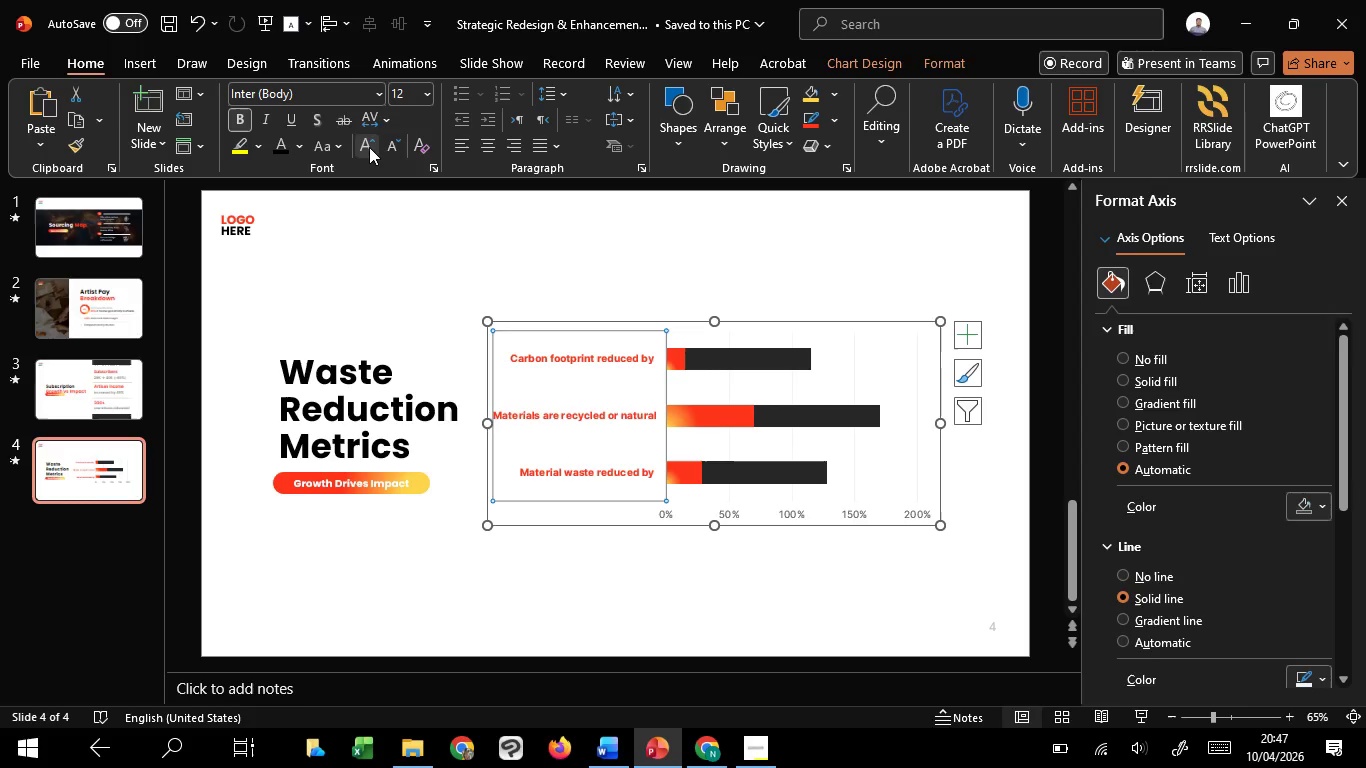 
left_click([369, 147])
 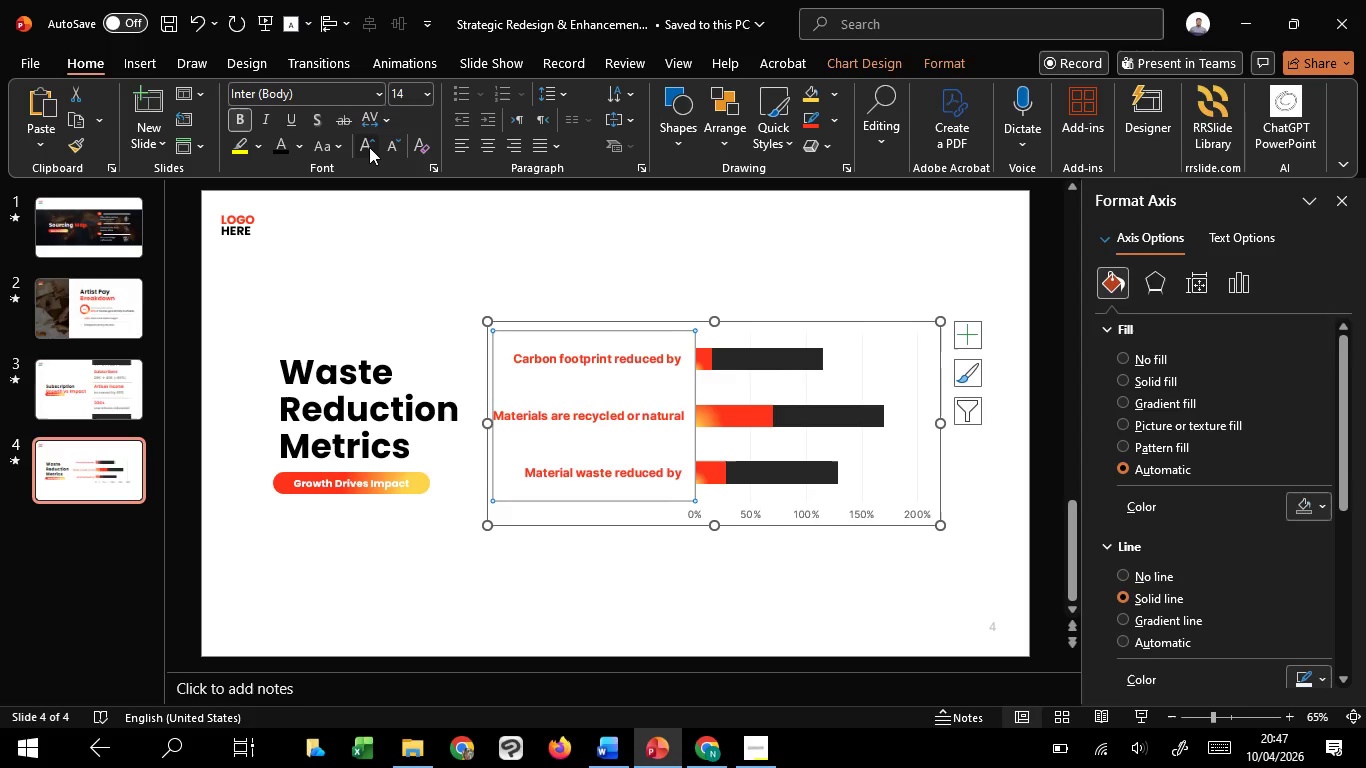 
left_click([369, 147])
 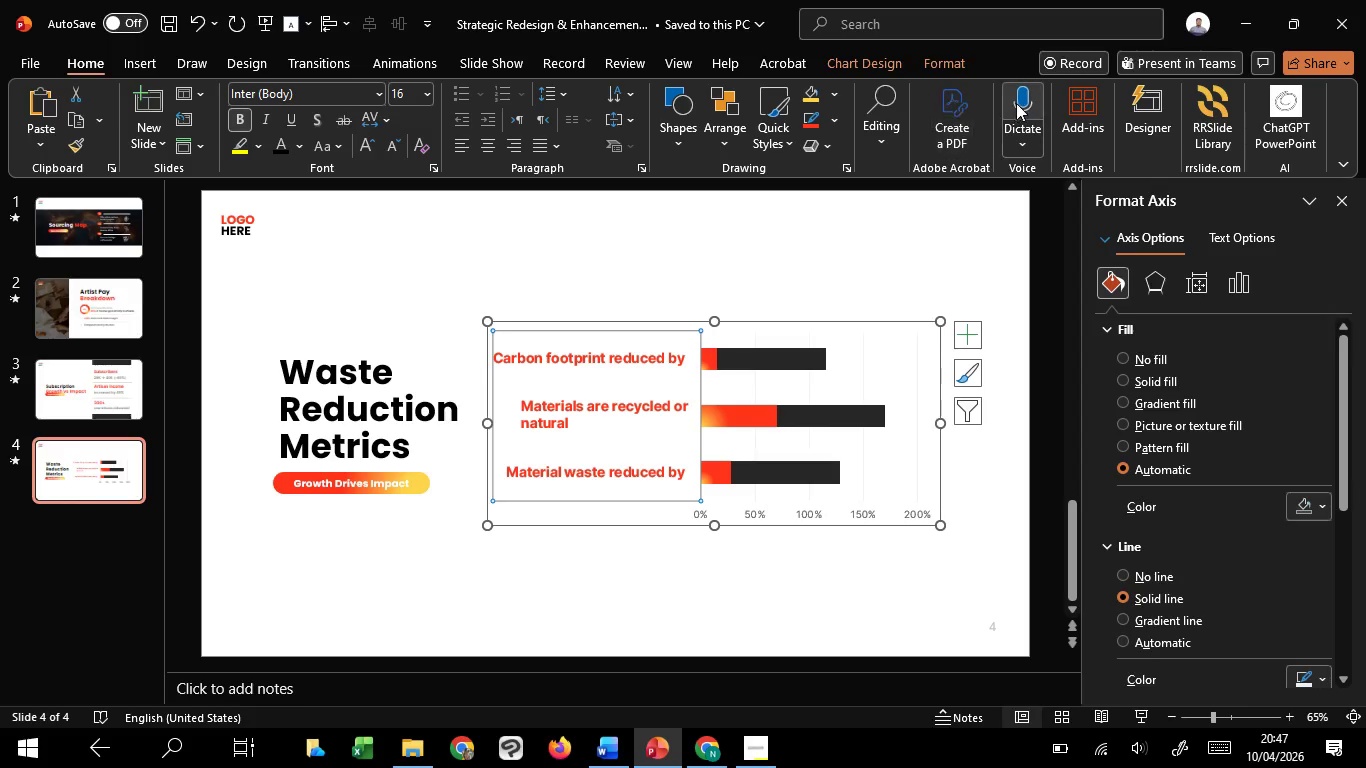 
left_click([857, 67])
 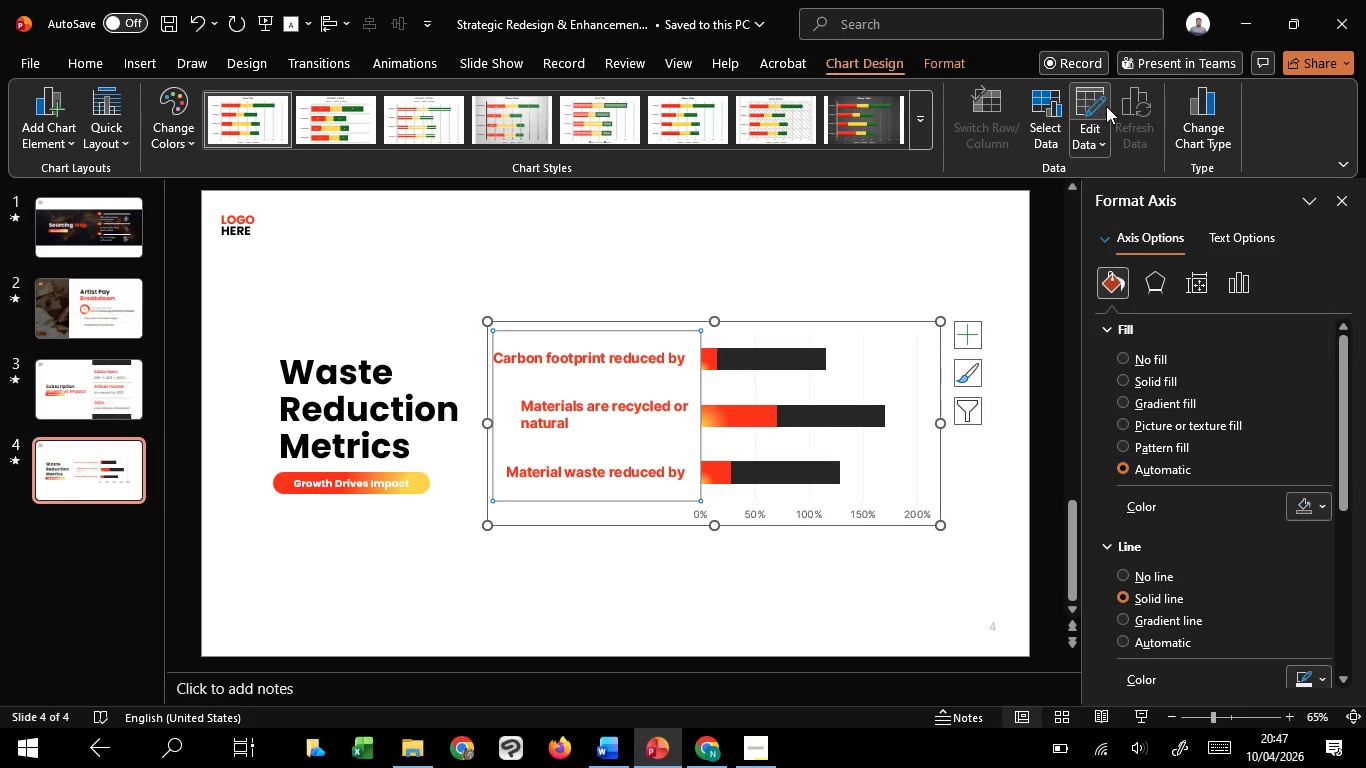 
left_click([1106, 106])
 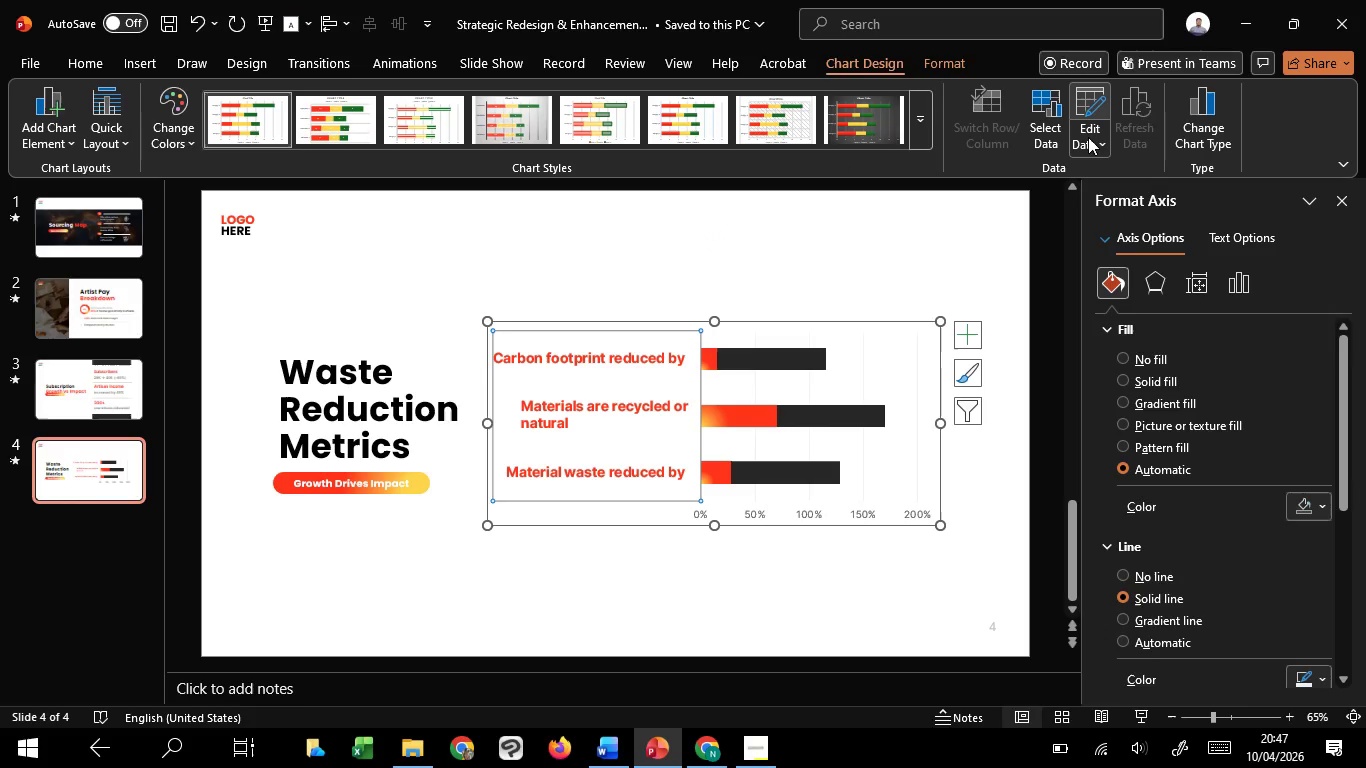 
left_click([1088, 137])
 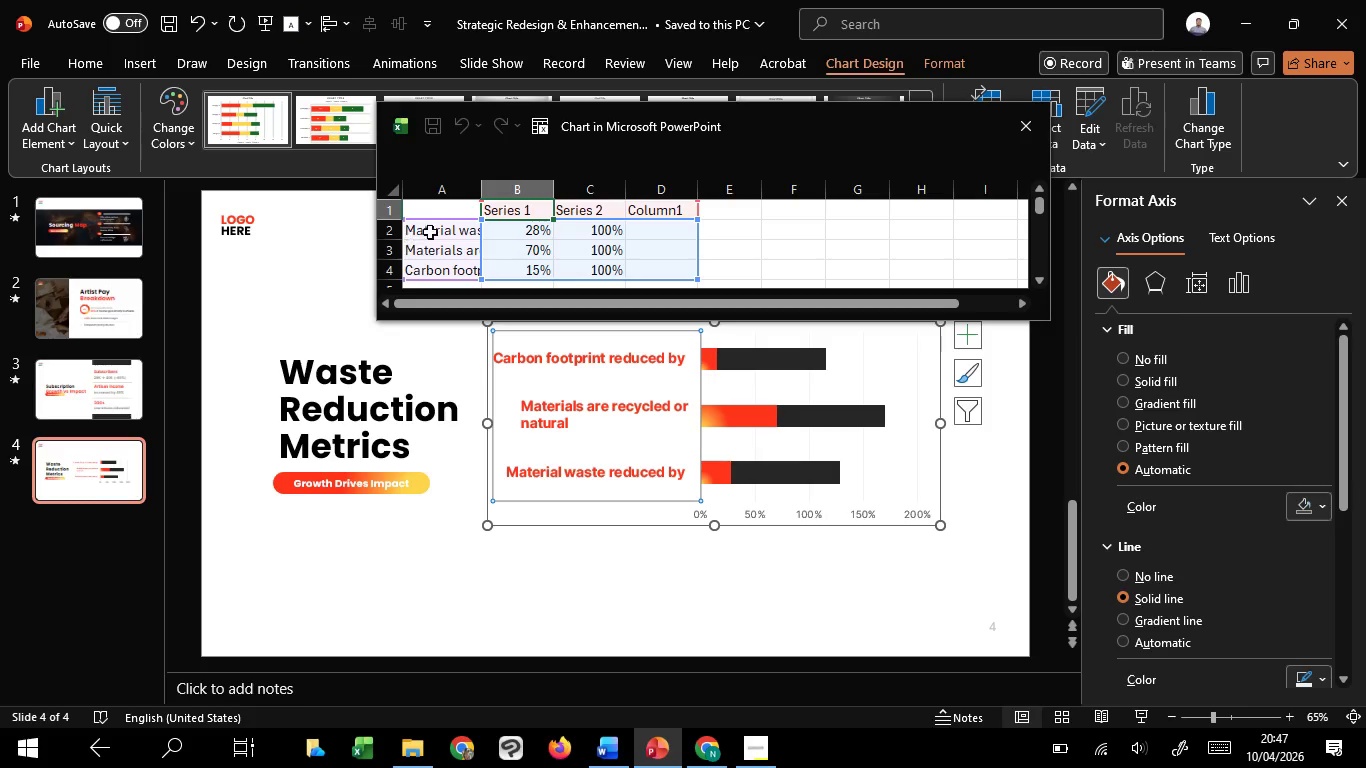 
left_click([434, 230])
 